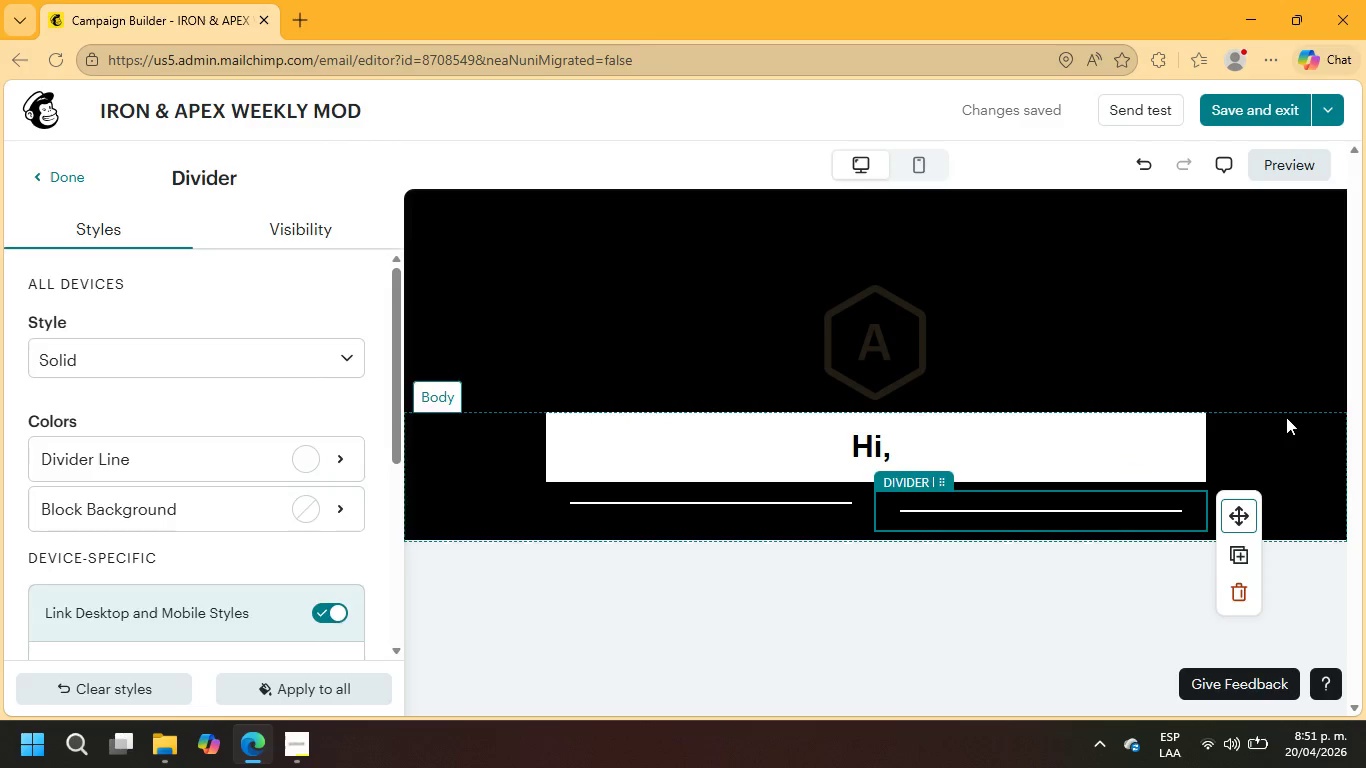 
wait(5.11)
 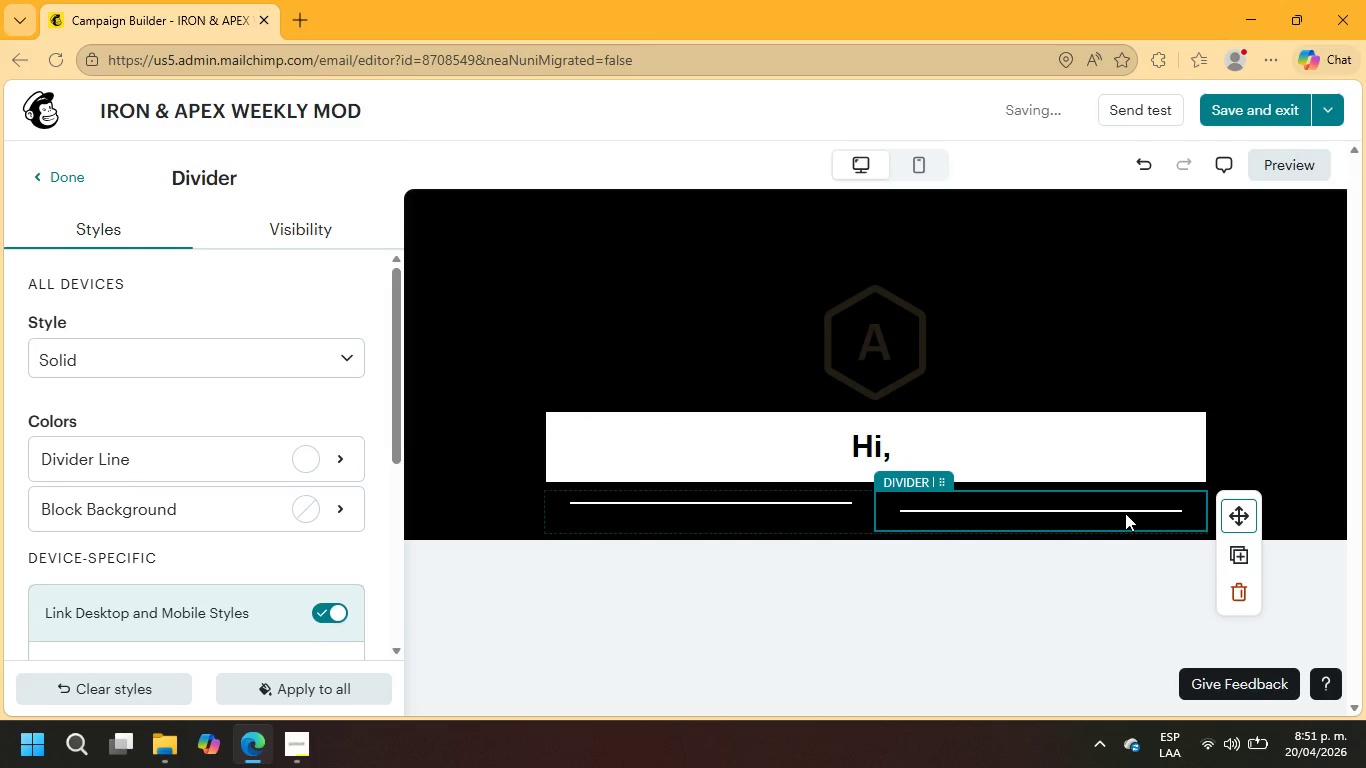 
left_click([881, 345])
 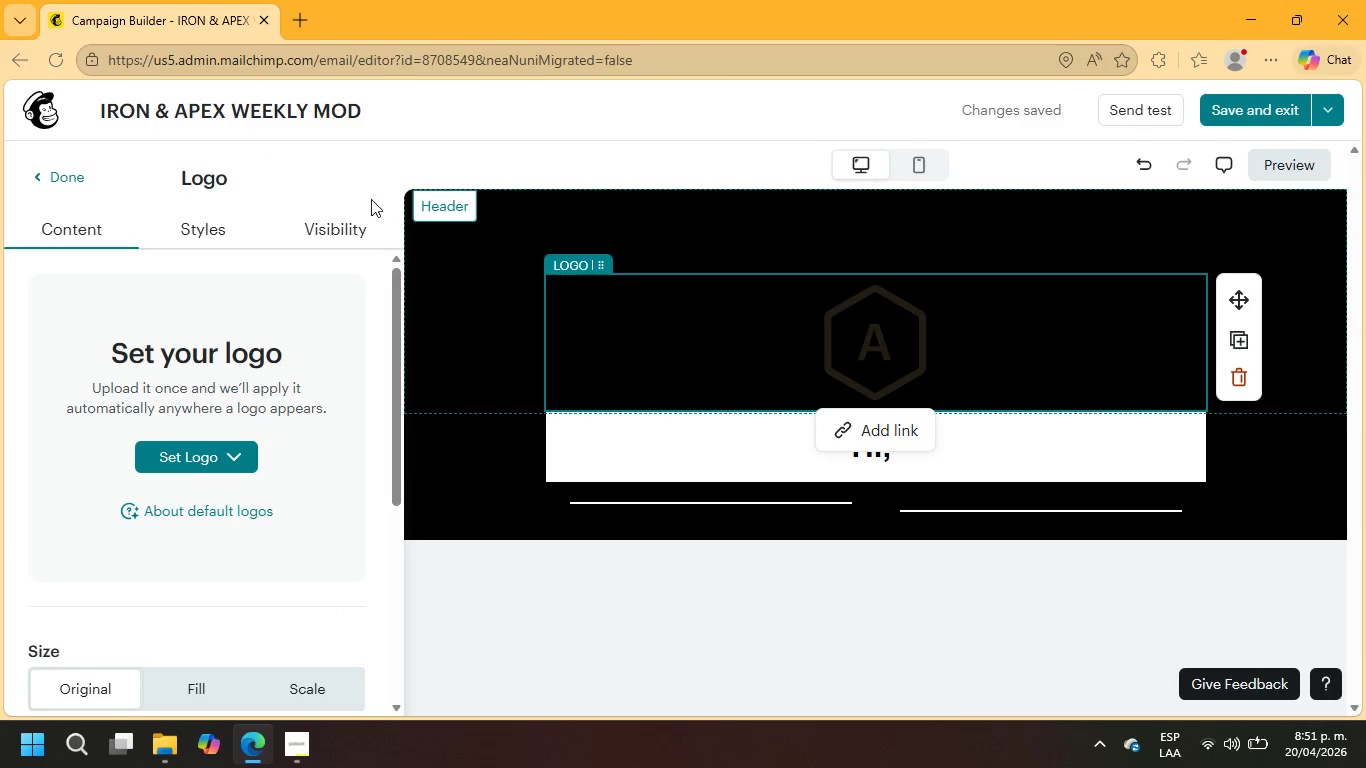 
scroll: coordinate [201, 538], scroll_direction: down, amount: 7.0
 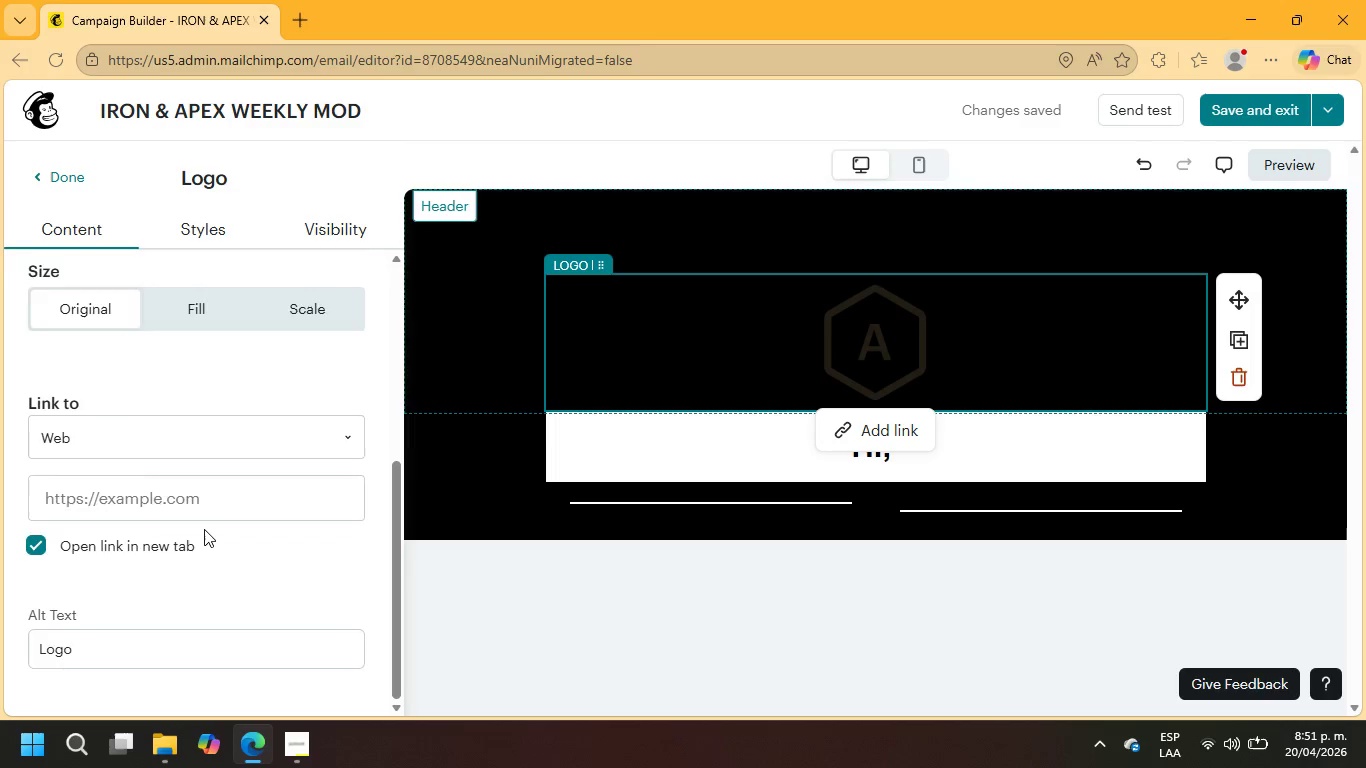 
scroll: coordinate [205, 526], scroll_direction: up, amount: 6.0
 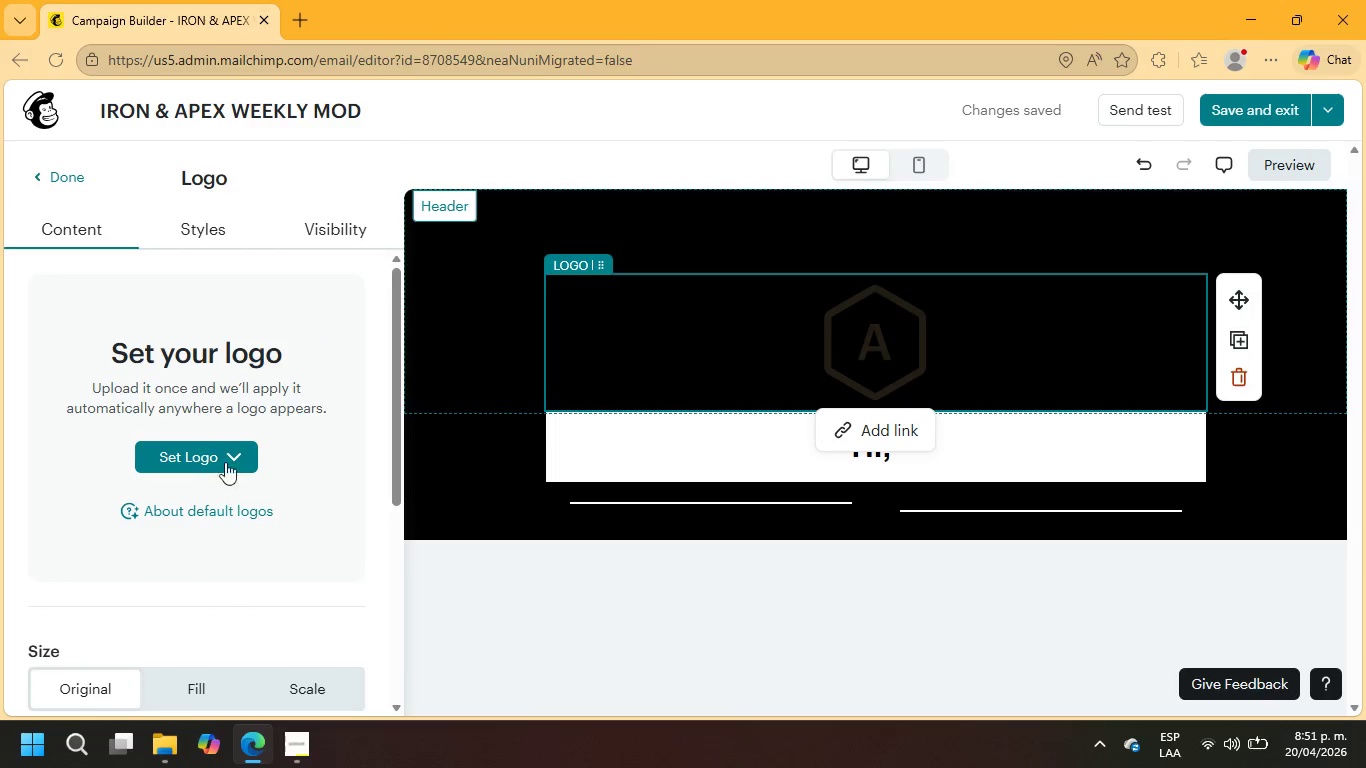 
left_click([223, 456])
 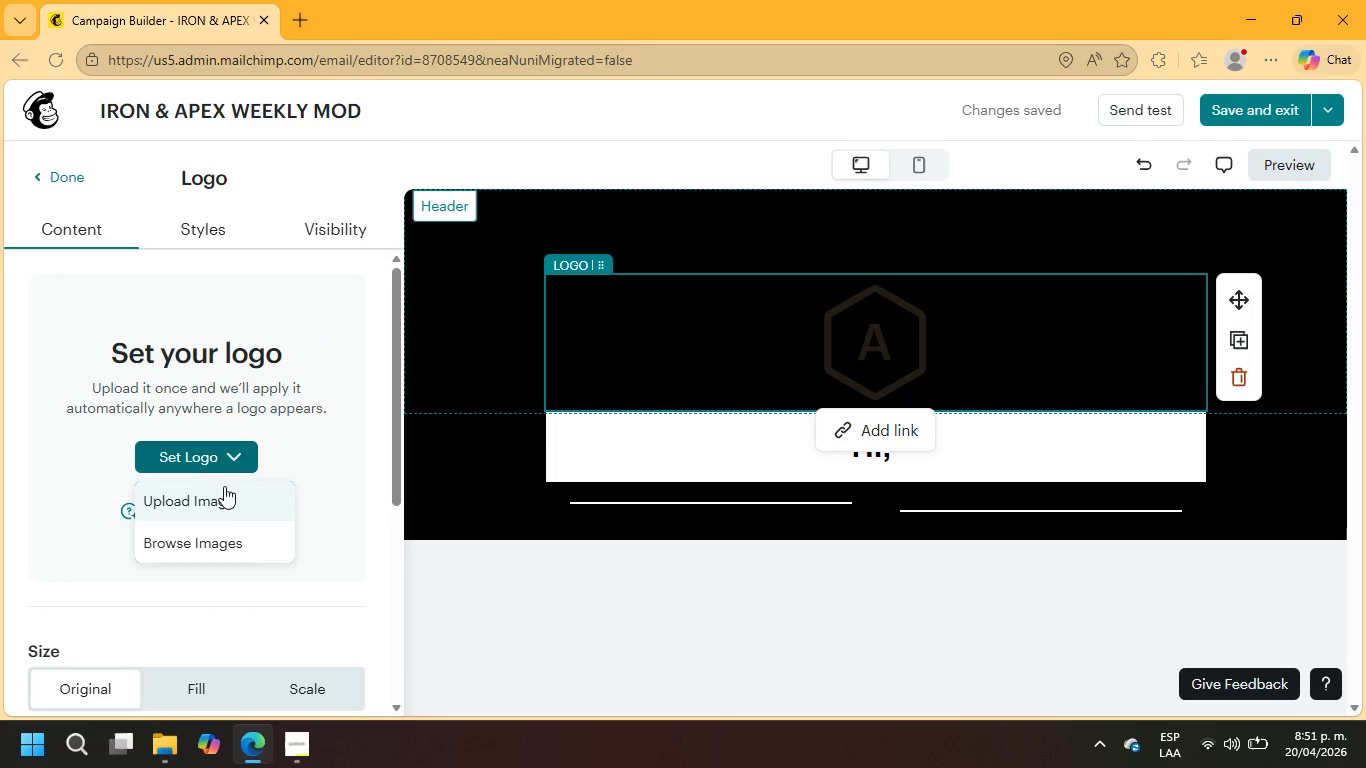 
left_click([290, 417])
 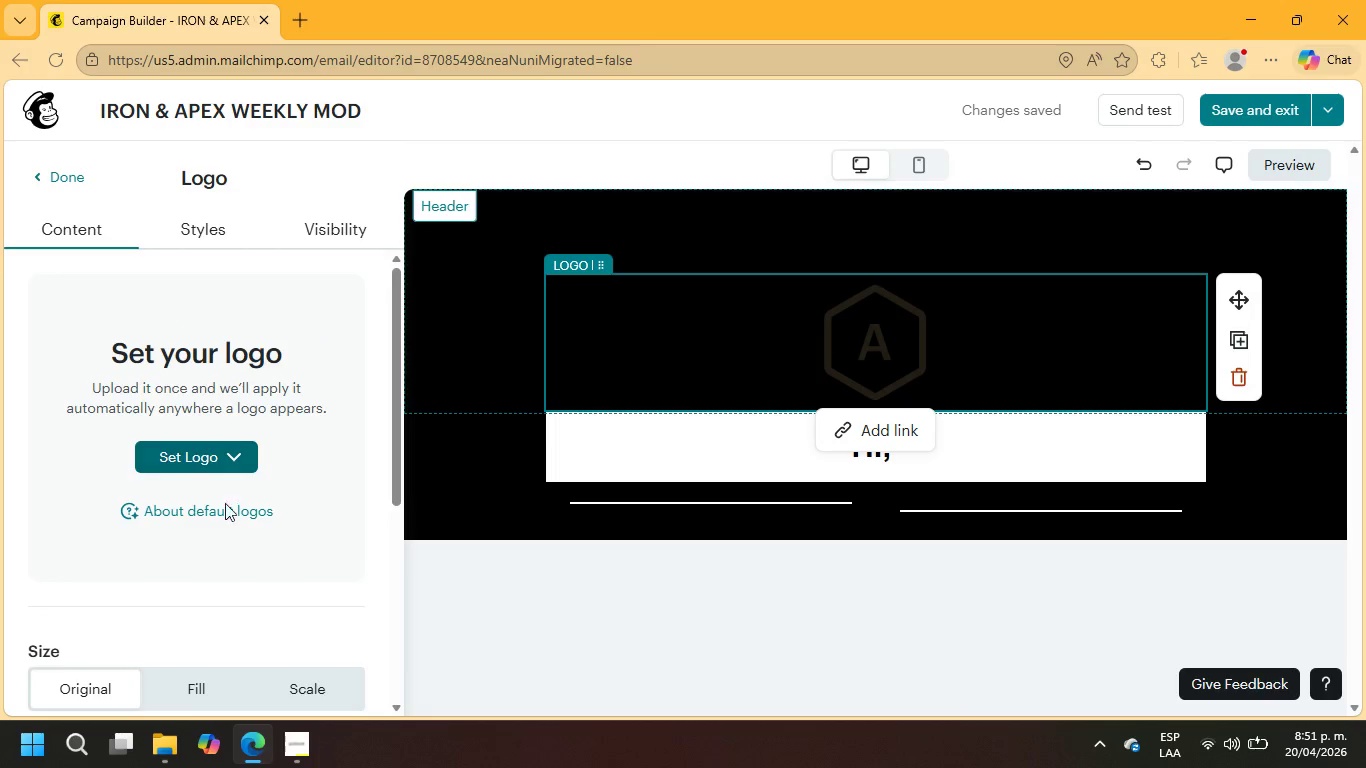 
left_click([224, 510])
 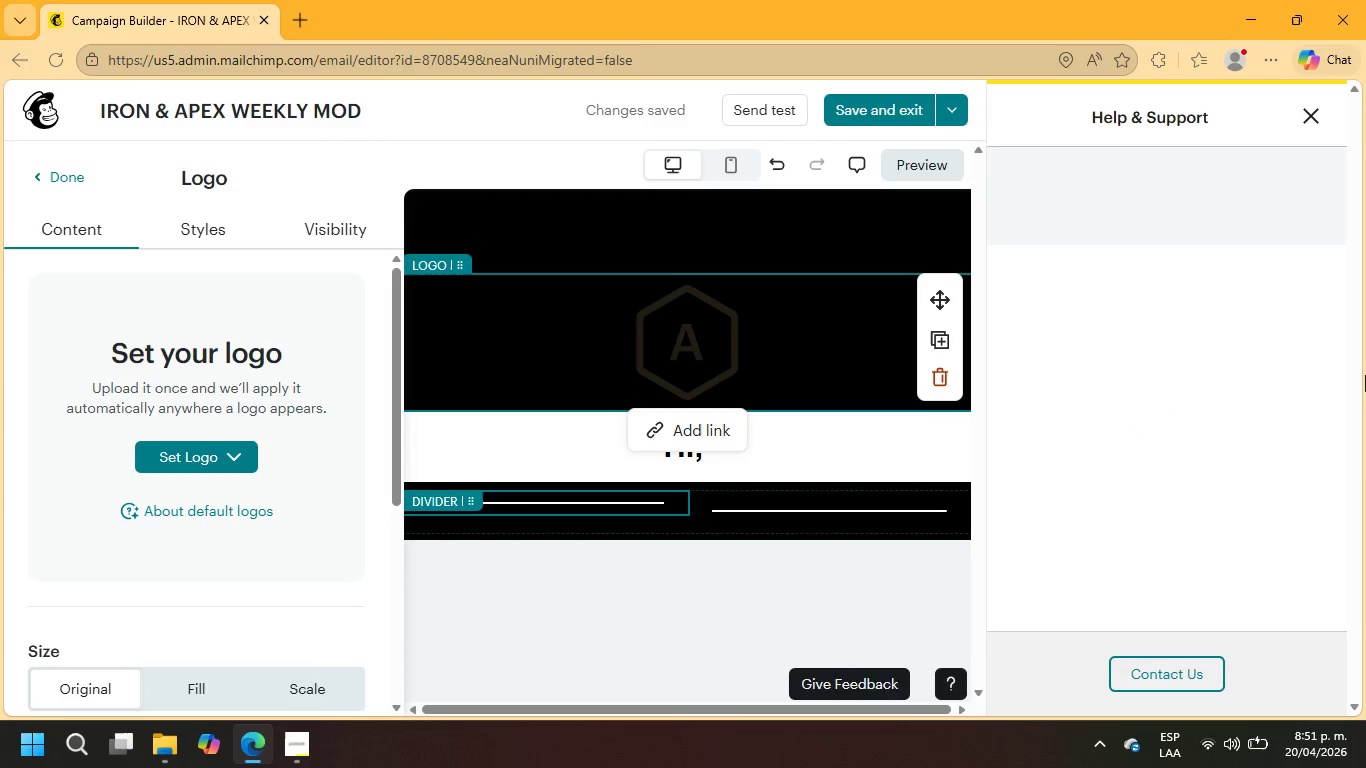 
left_click([1321, 112])
 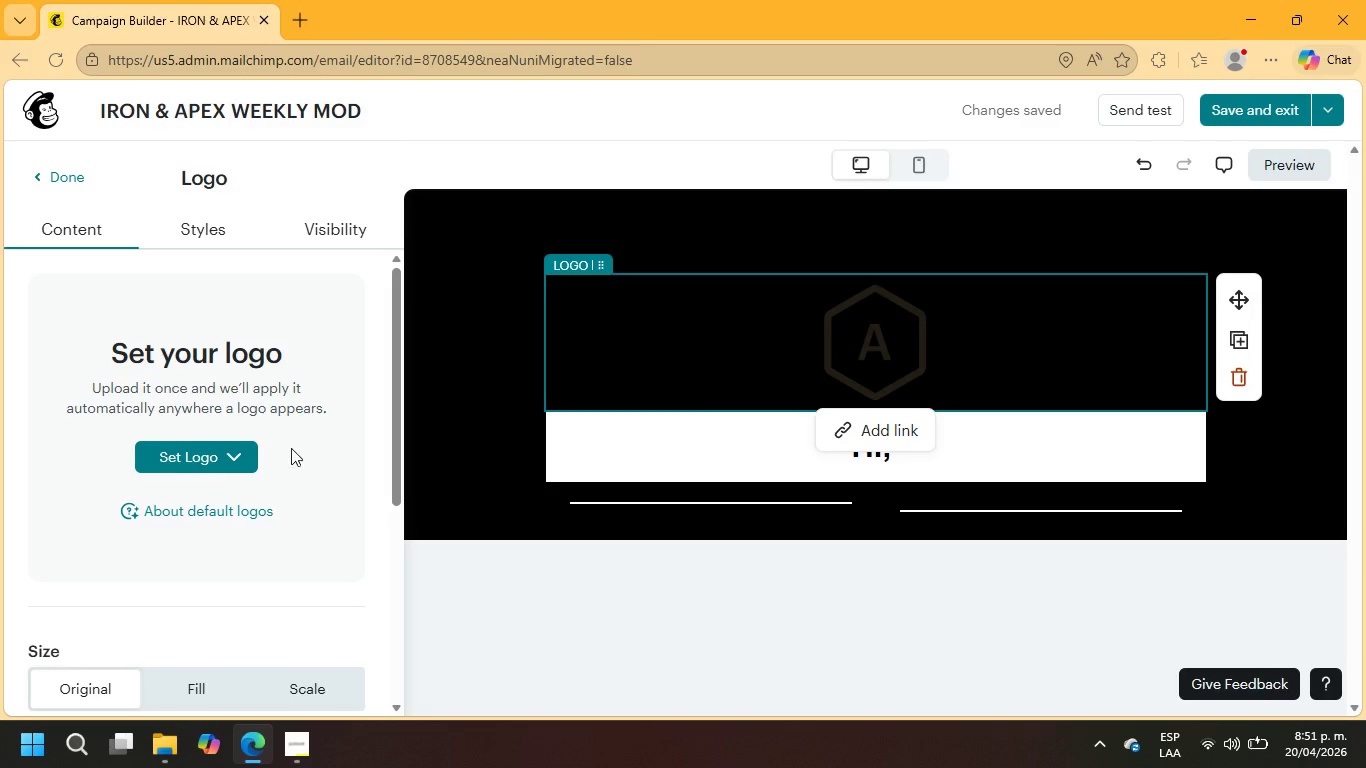 
left_click([187, 453])
 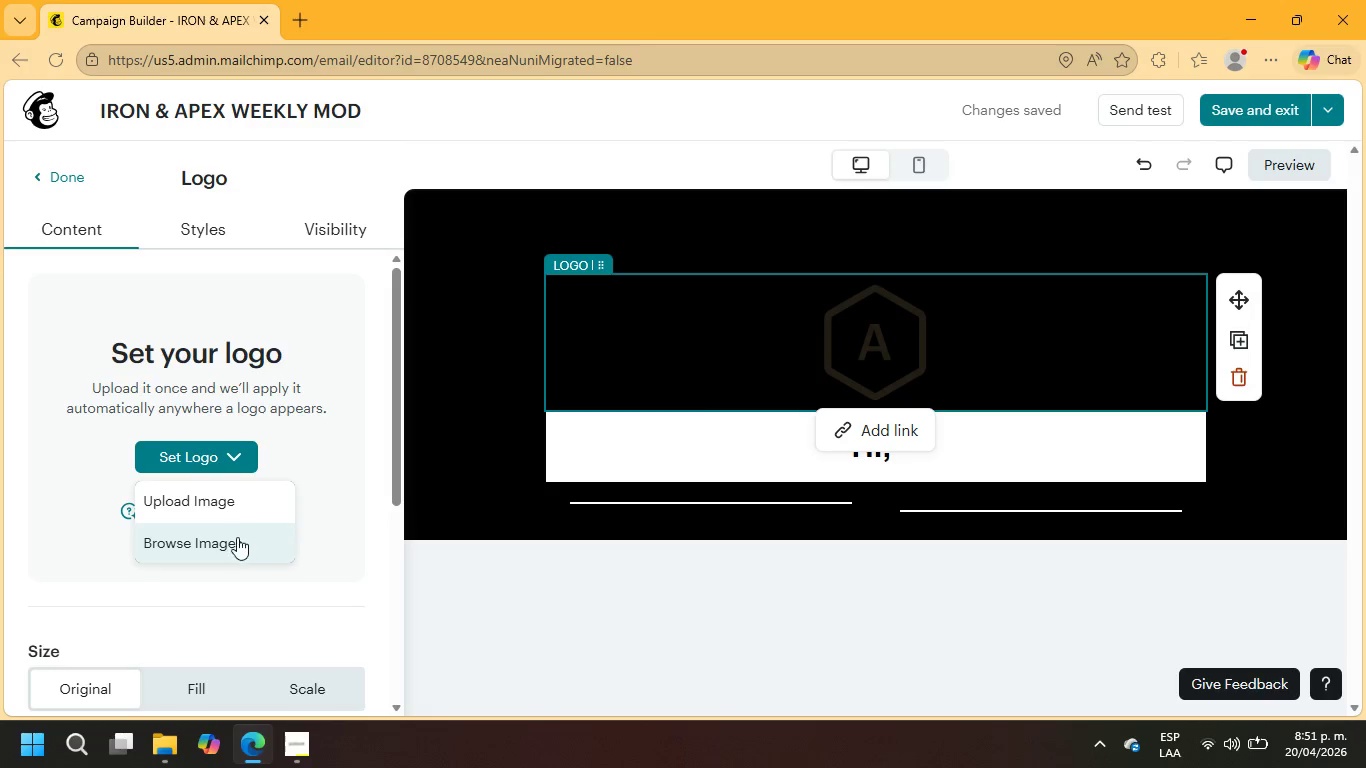 
left_click([230, 538])
 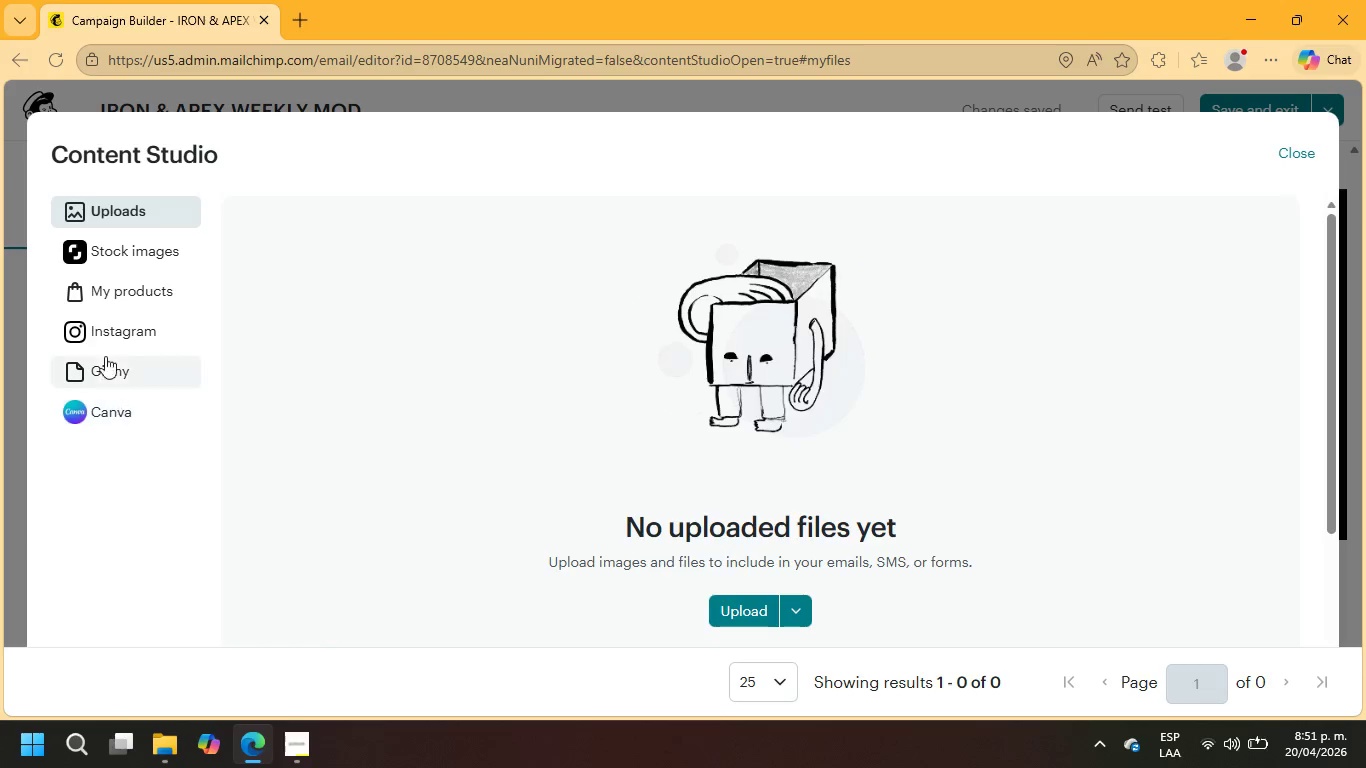 
left_click([99, 256])
 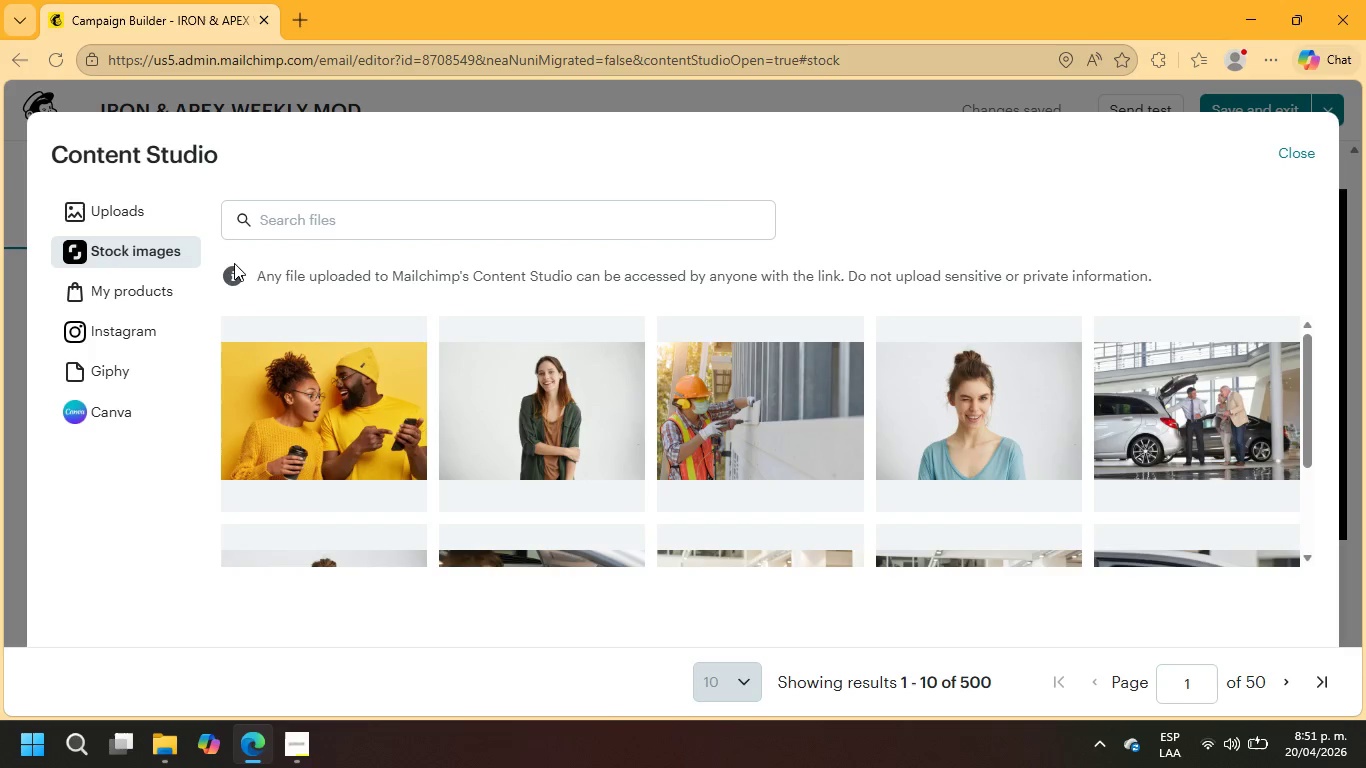 
left_click([332, 218])
 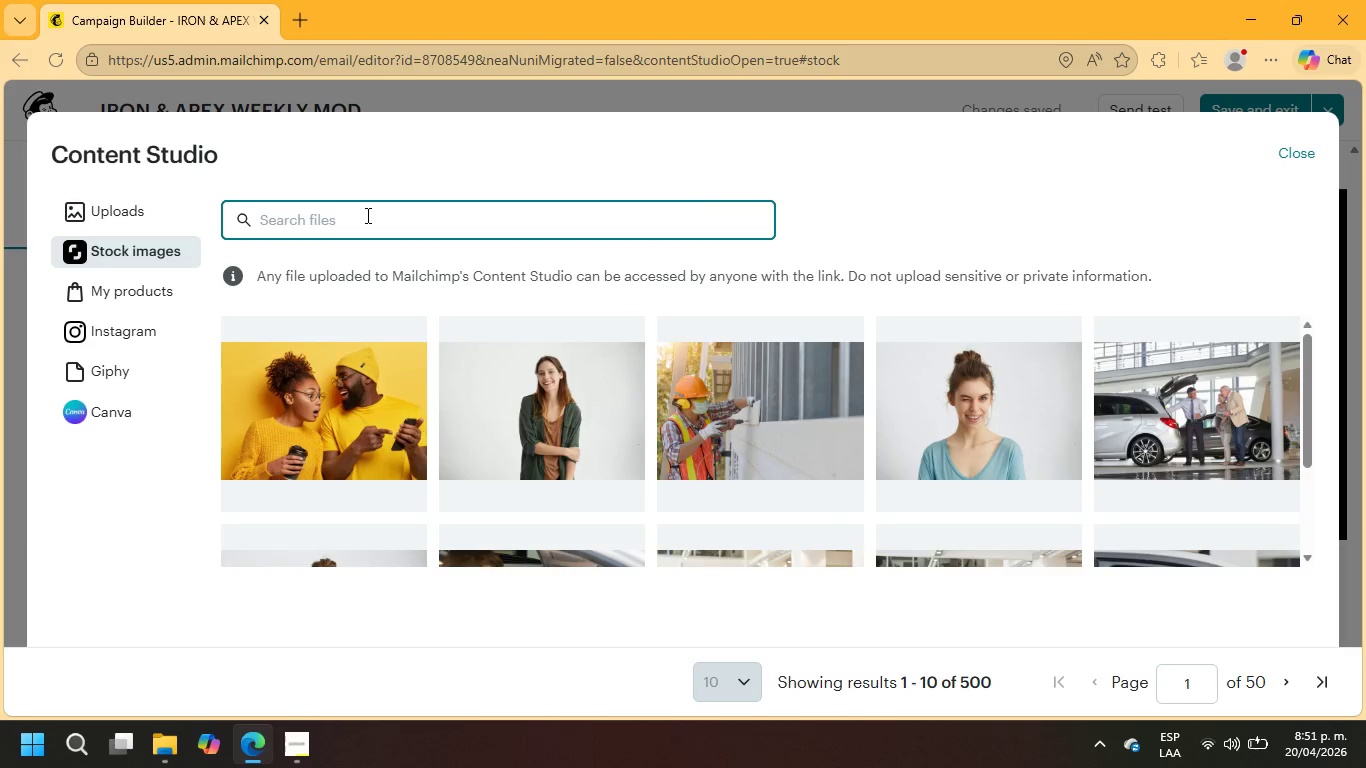 
type(GYM)
 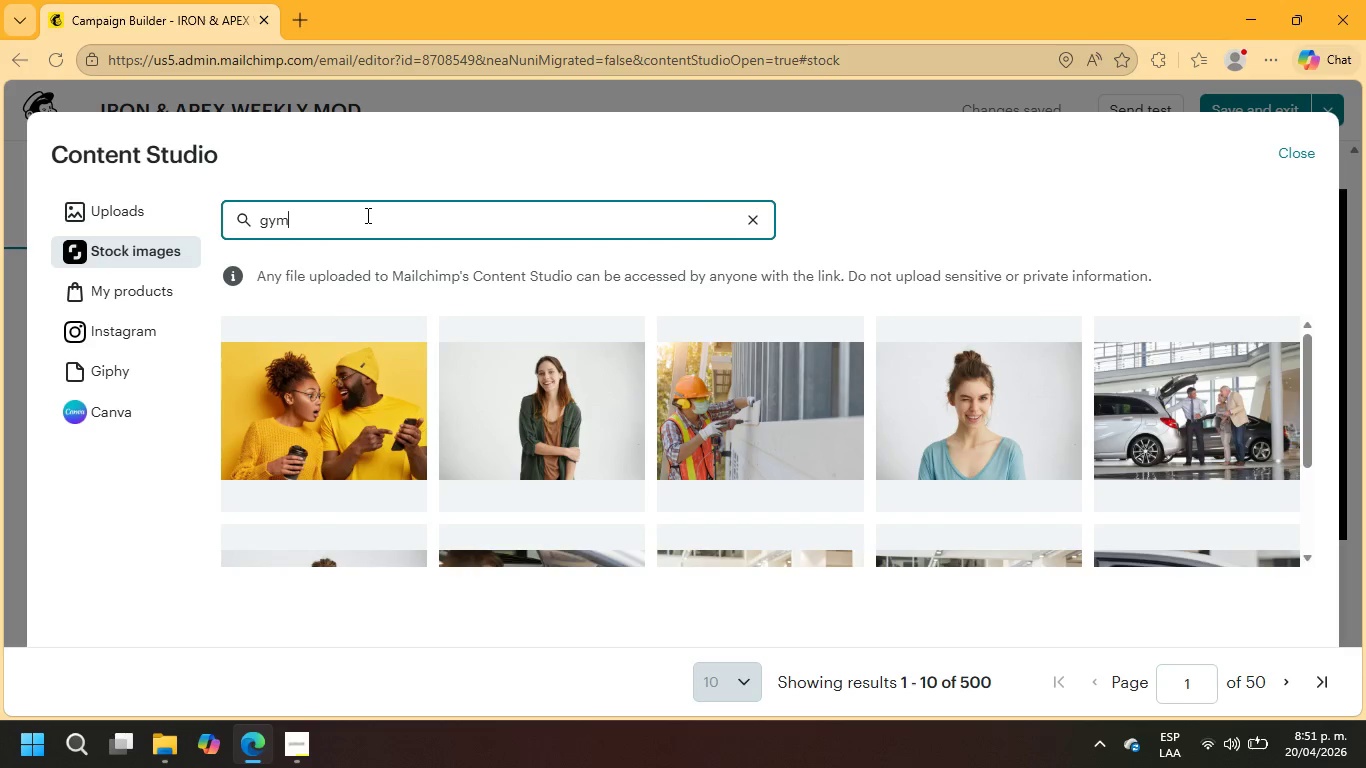 
key(Enter)
 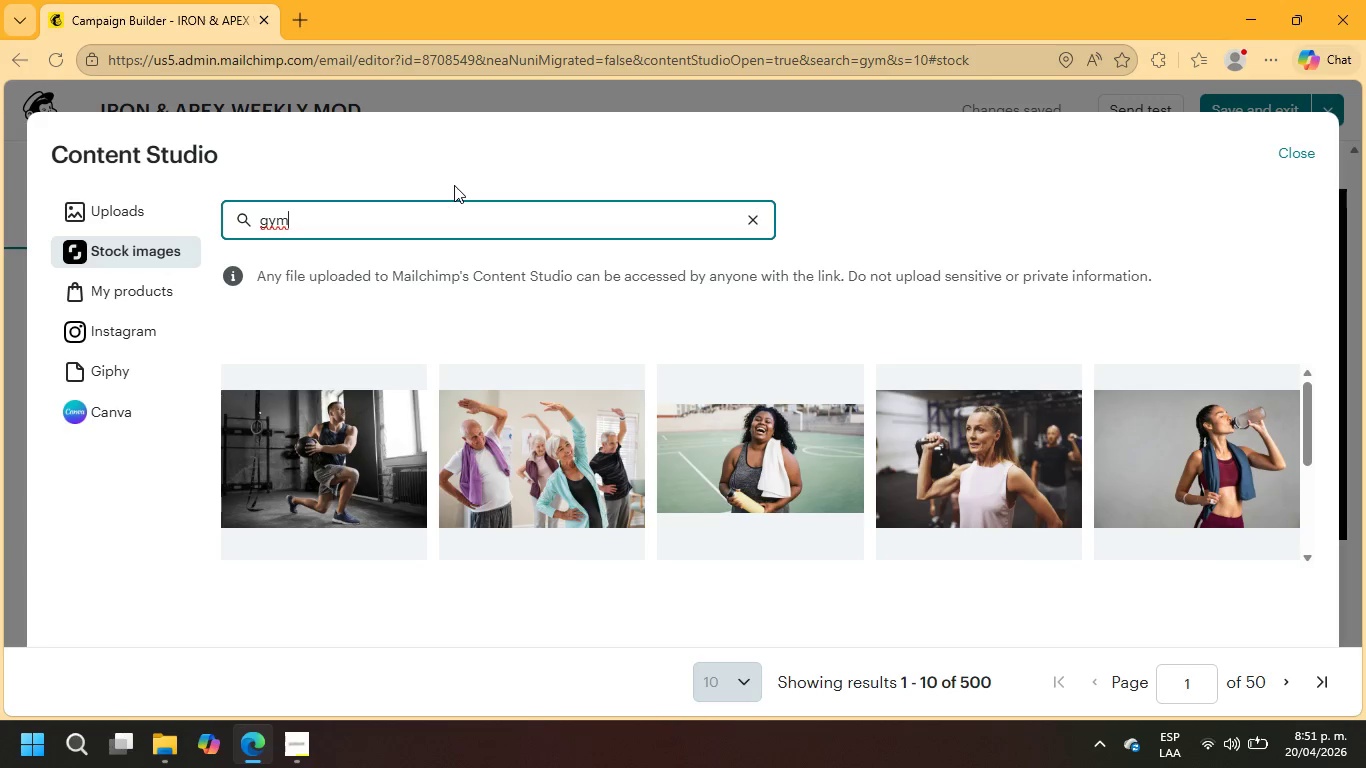 
wait(28.0)
 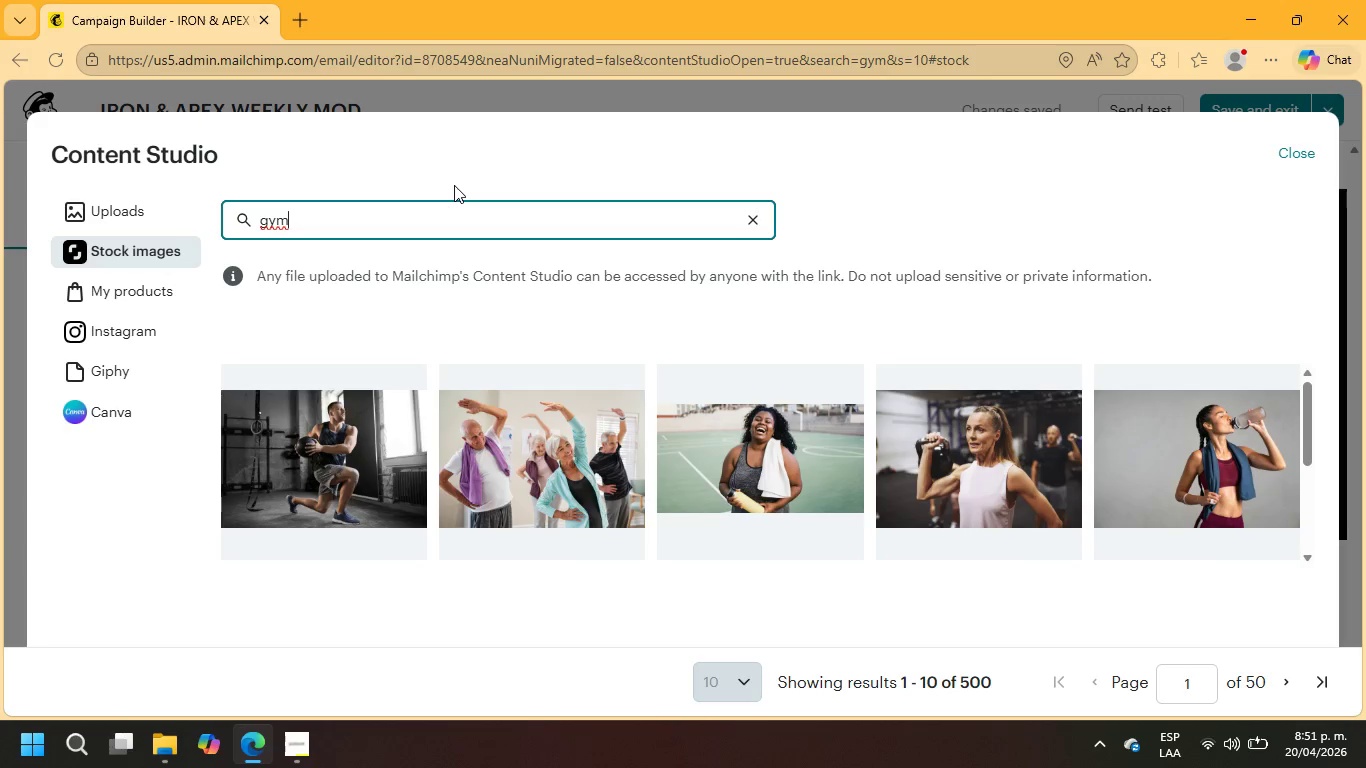 
scroll: coordinate [444, 475], scroll_direction: down, amount: 26.0
 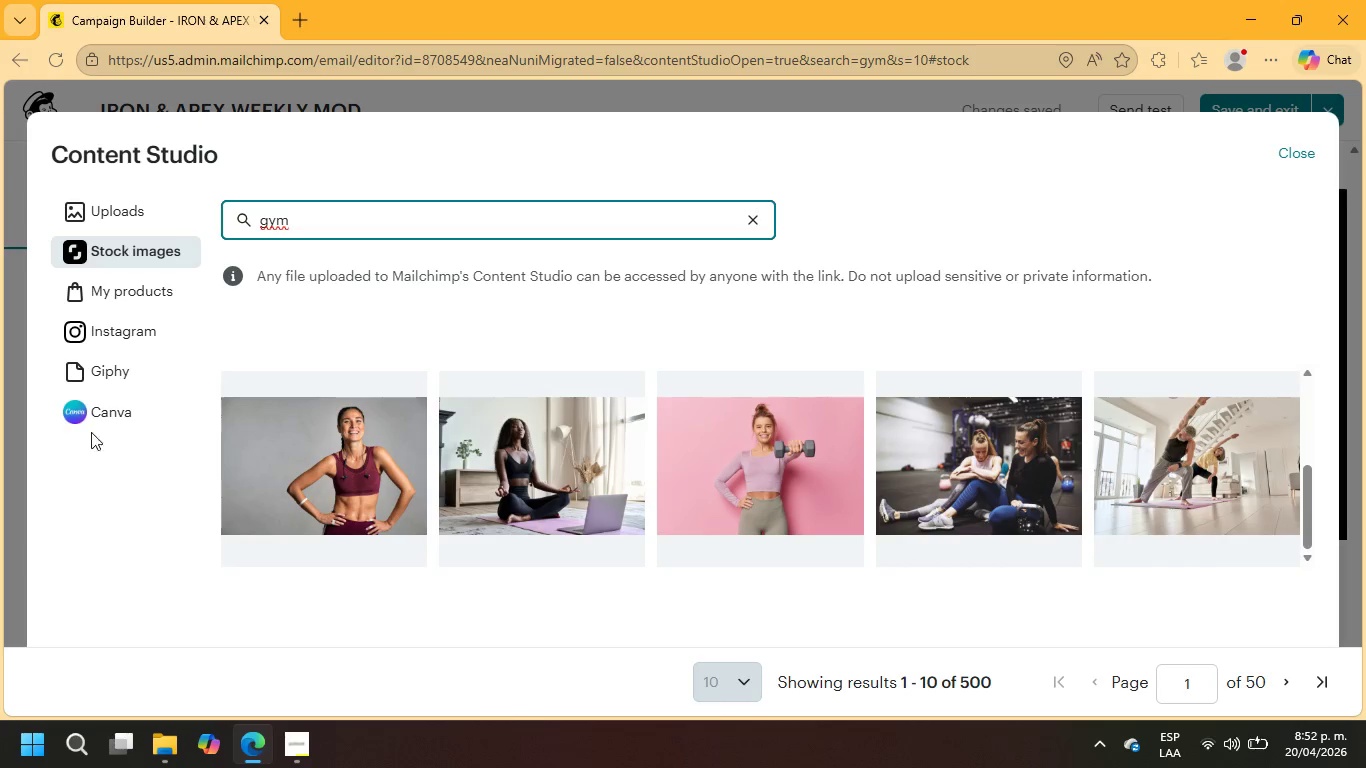 
left_click([91, 420])
 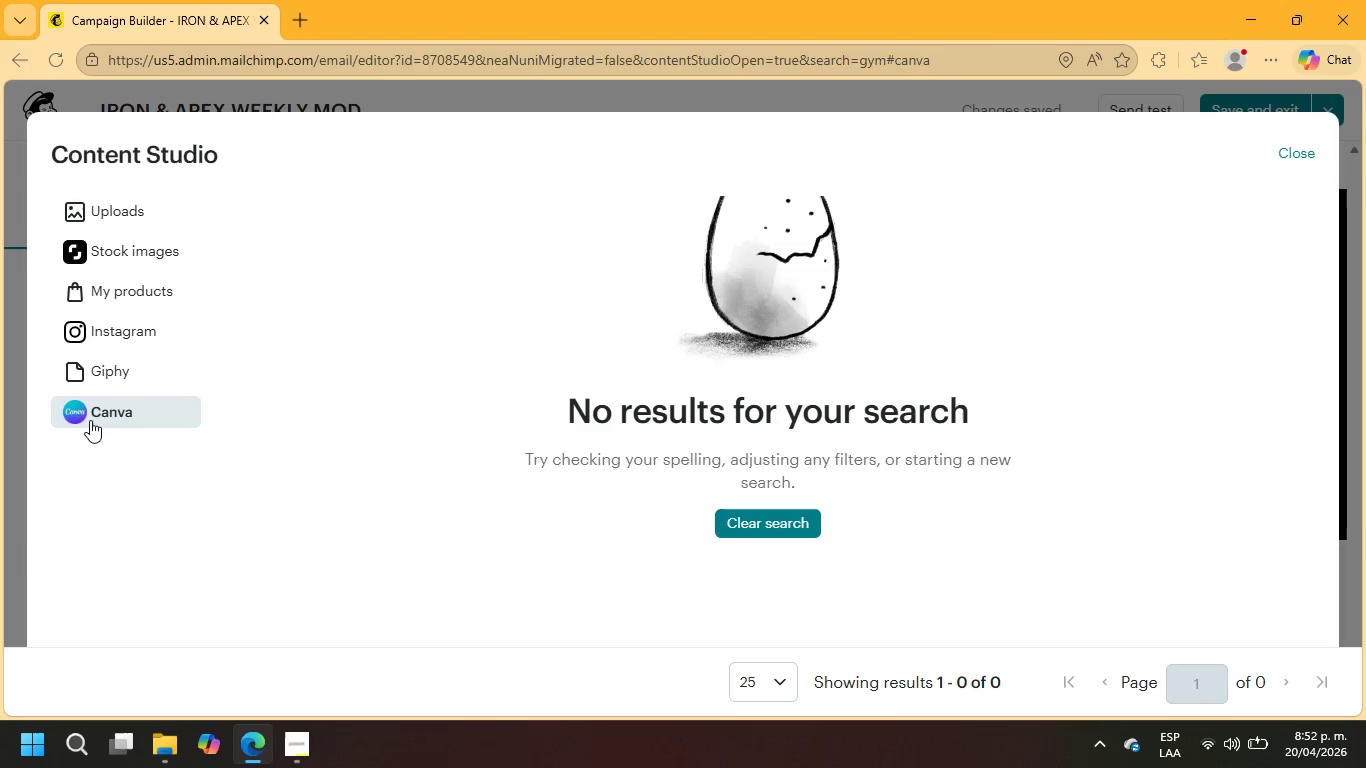 
left_click([91, 364])
 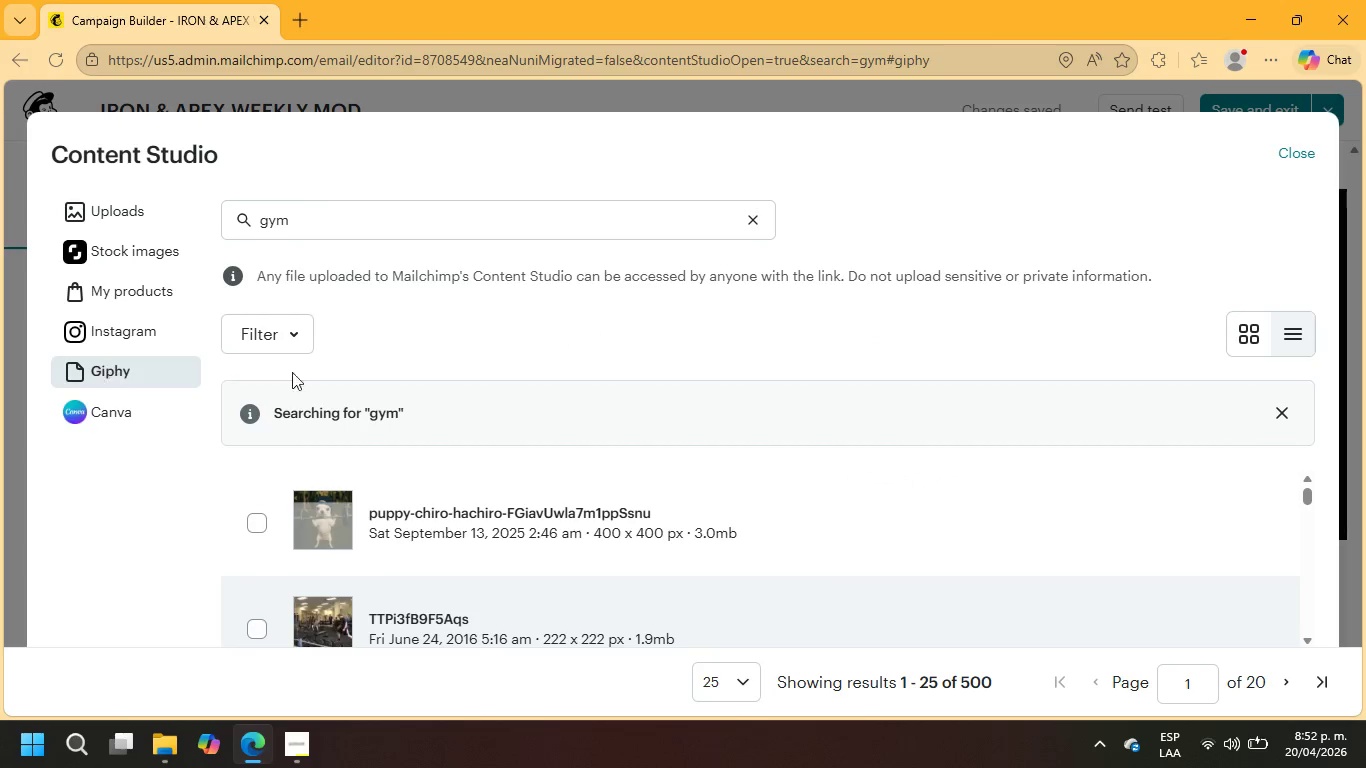 
scroll: coordinate [725, 431], scroll_direction: down, amount: 2.0
 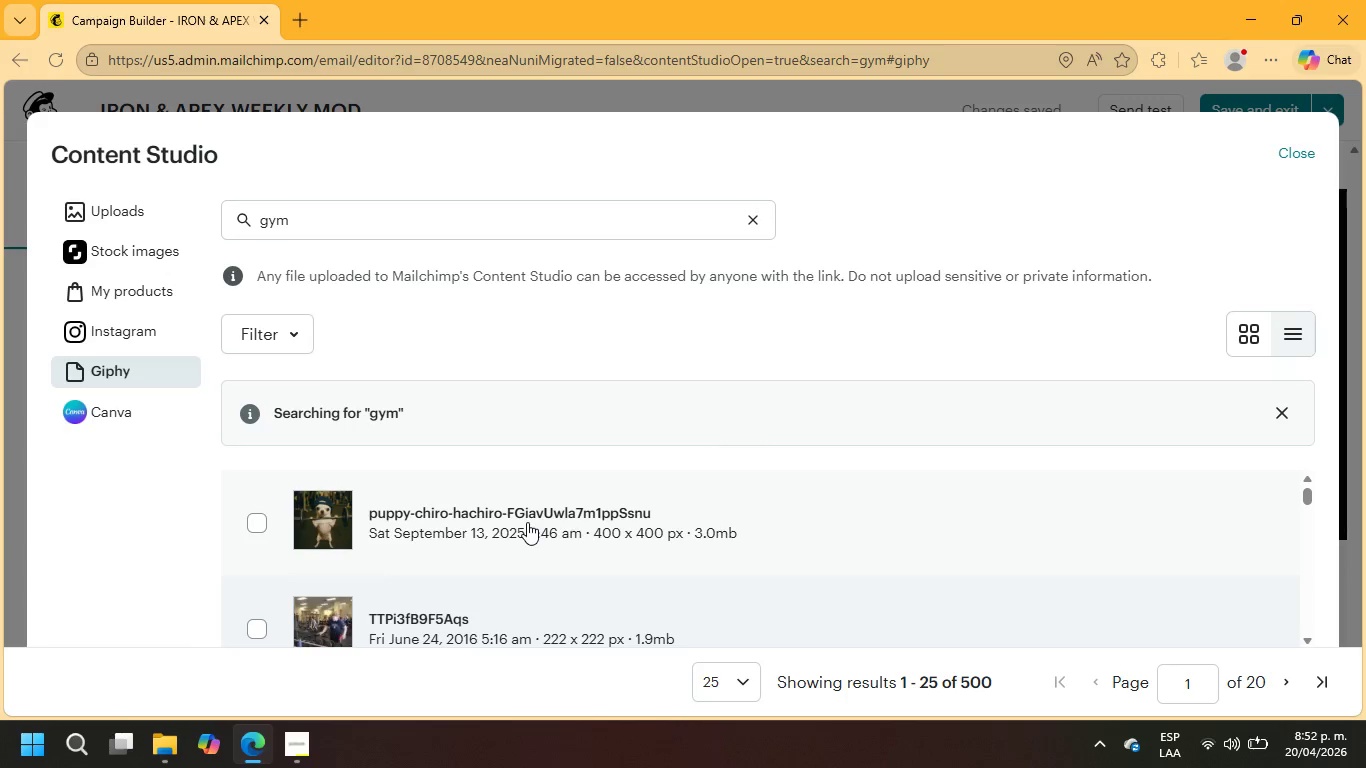 
left_click([515, 522])
 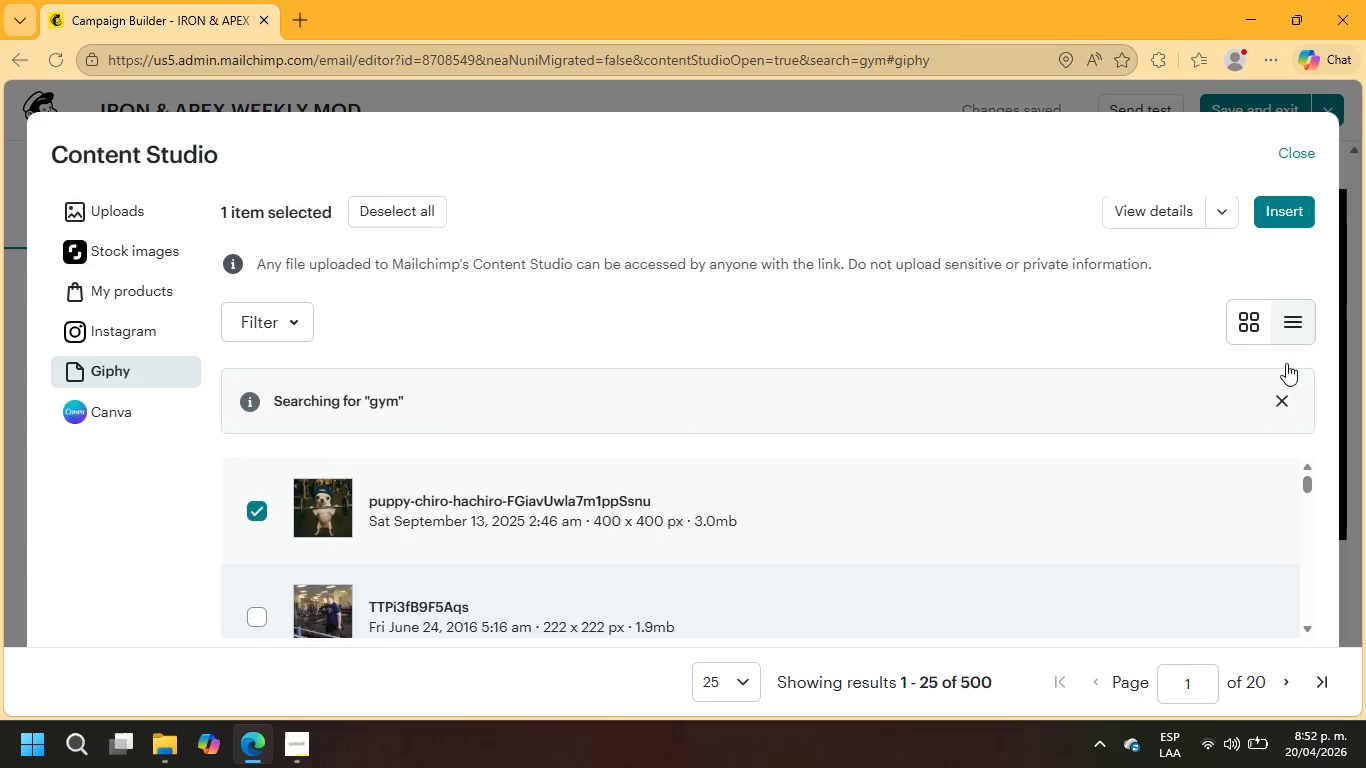 
left_click([1292, 223])
 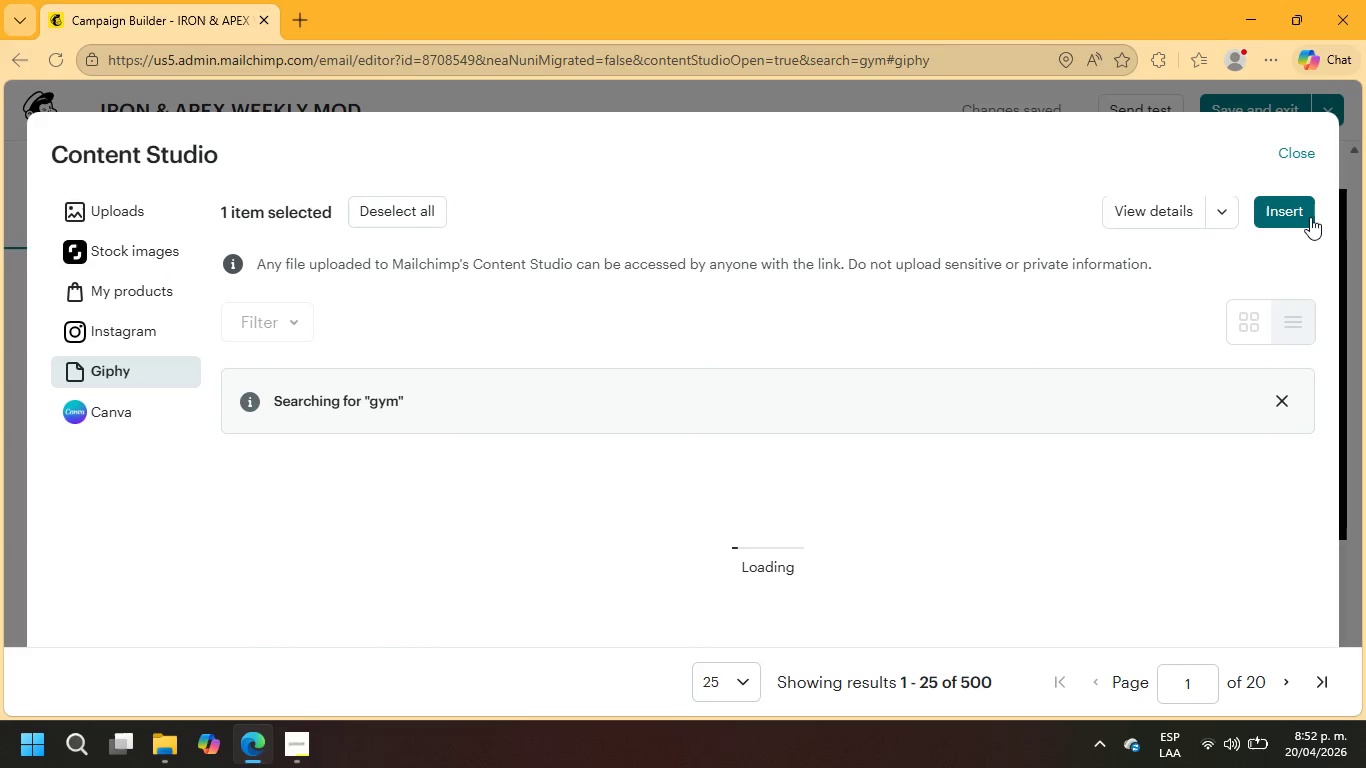 
wait(8.27)
 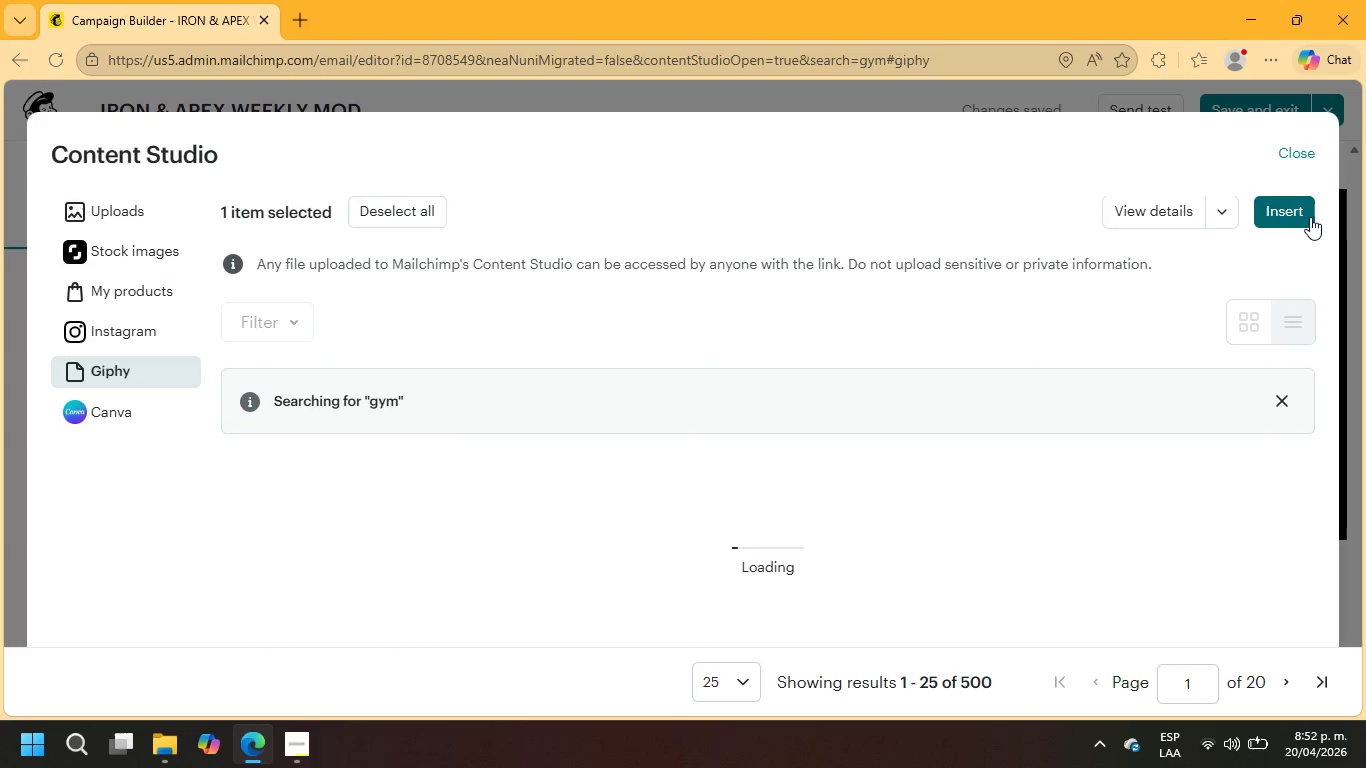 
scroll: coordinate [1066, 312], scroll_direction: up, amount: 4.0
 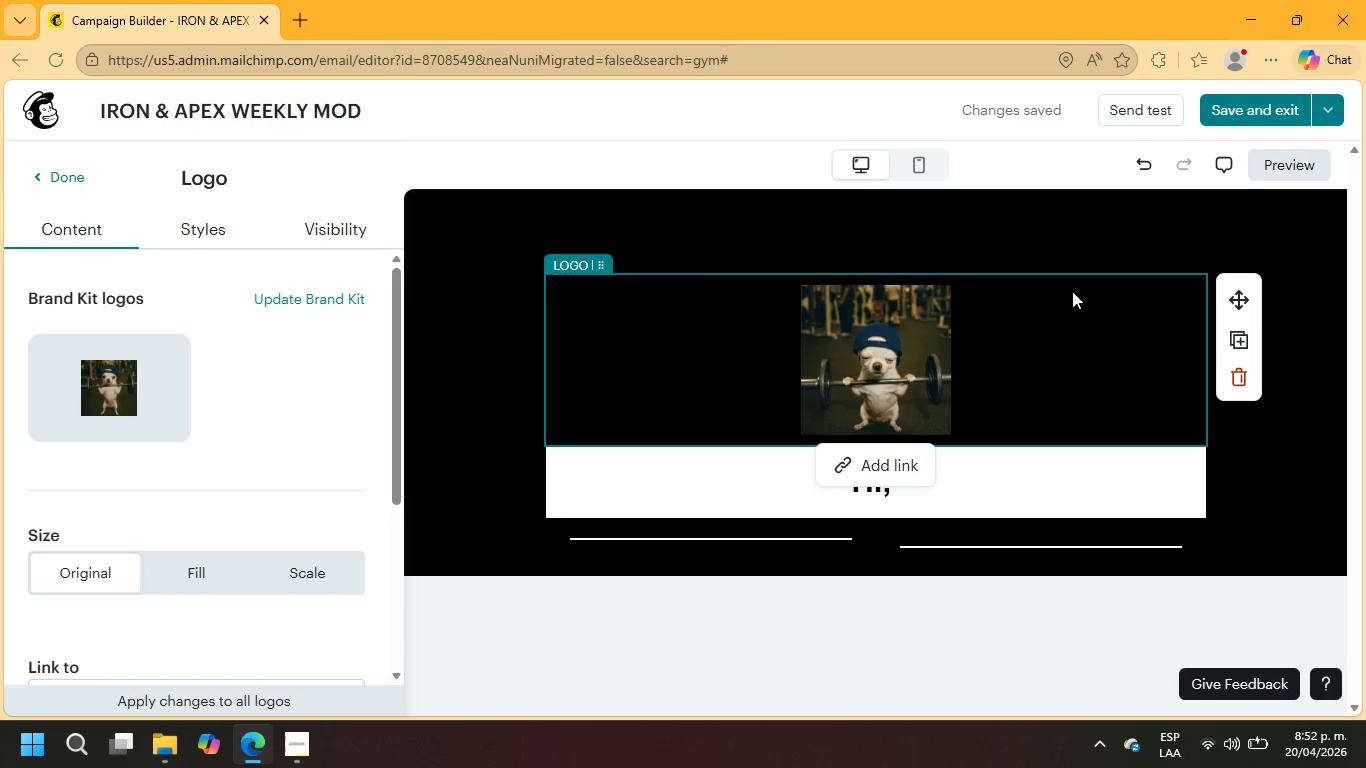 
left_click([1291, 246])
 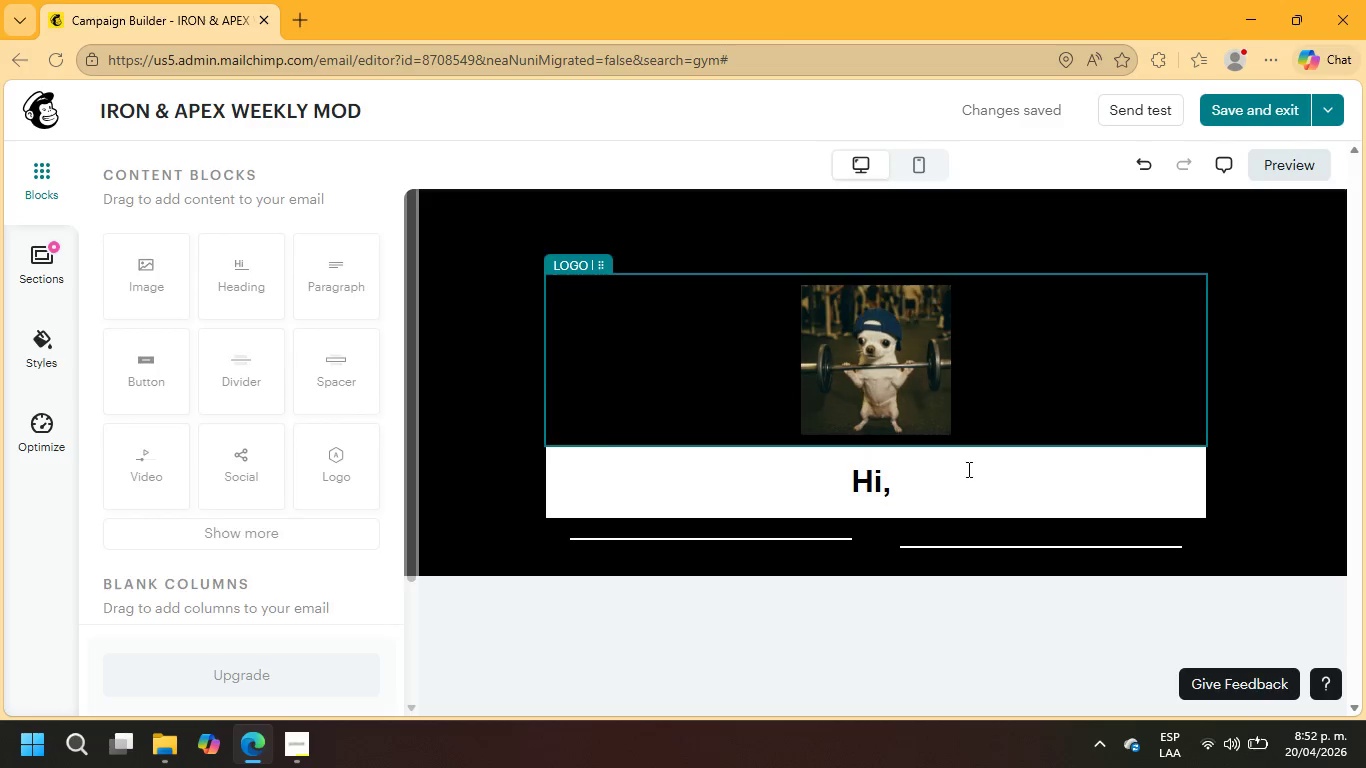 
left_click([932, 482])
 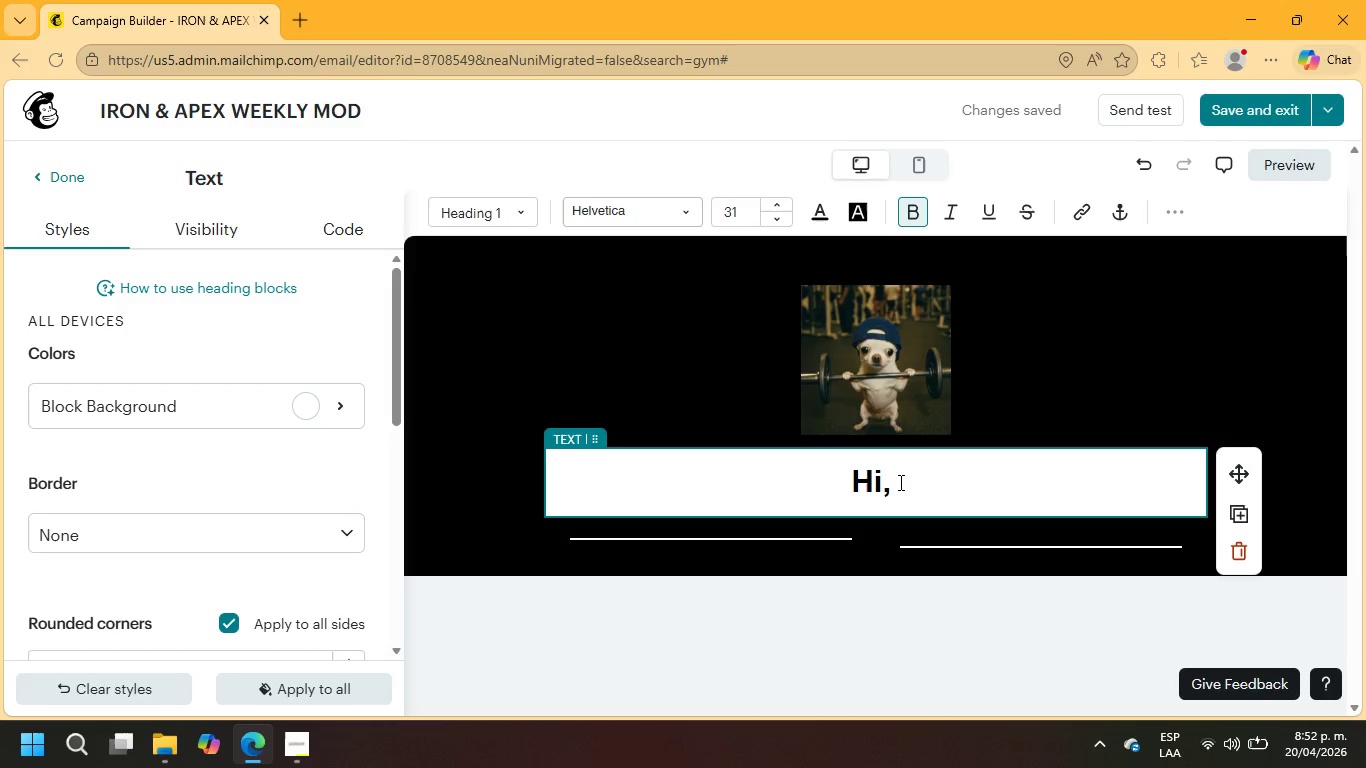 
wait(7.91)
 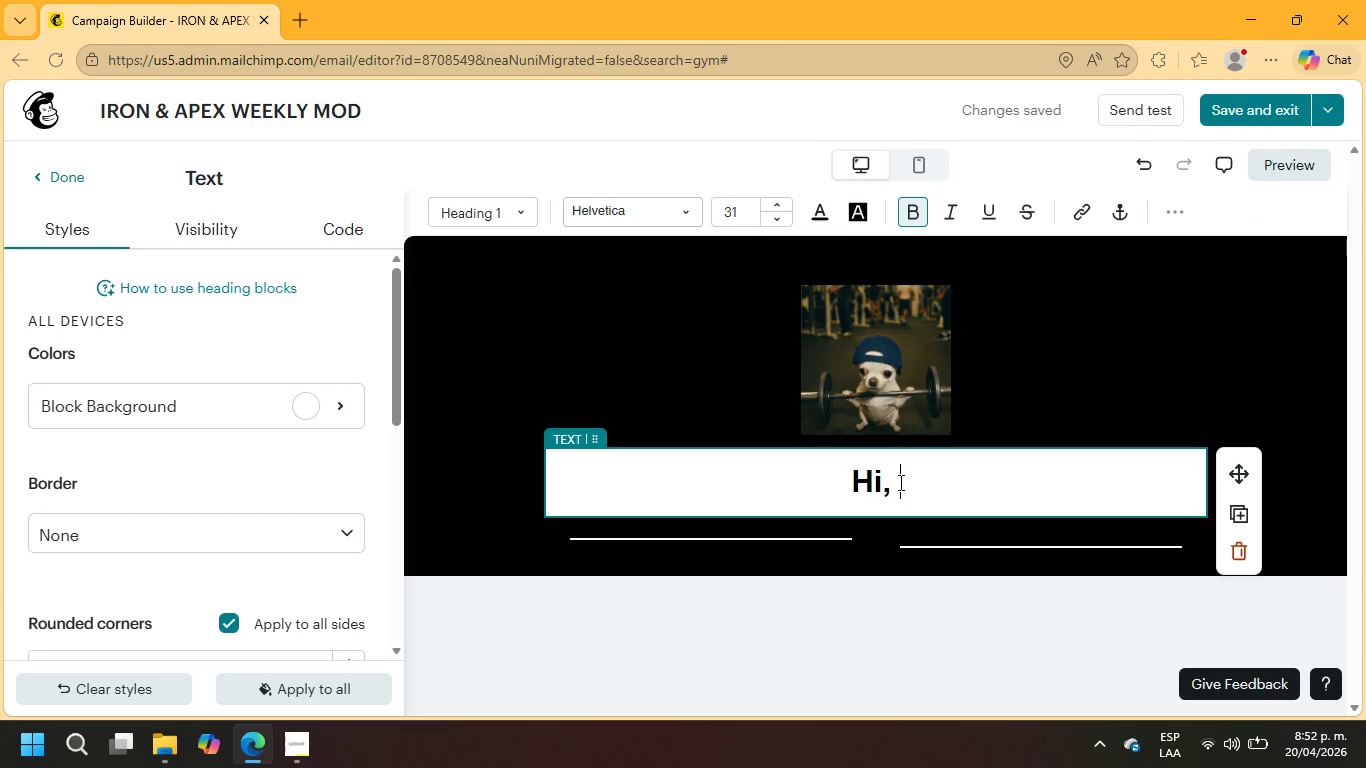 
key(Shift+8)
 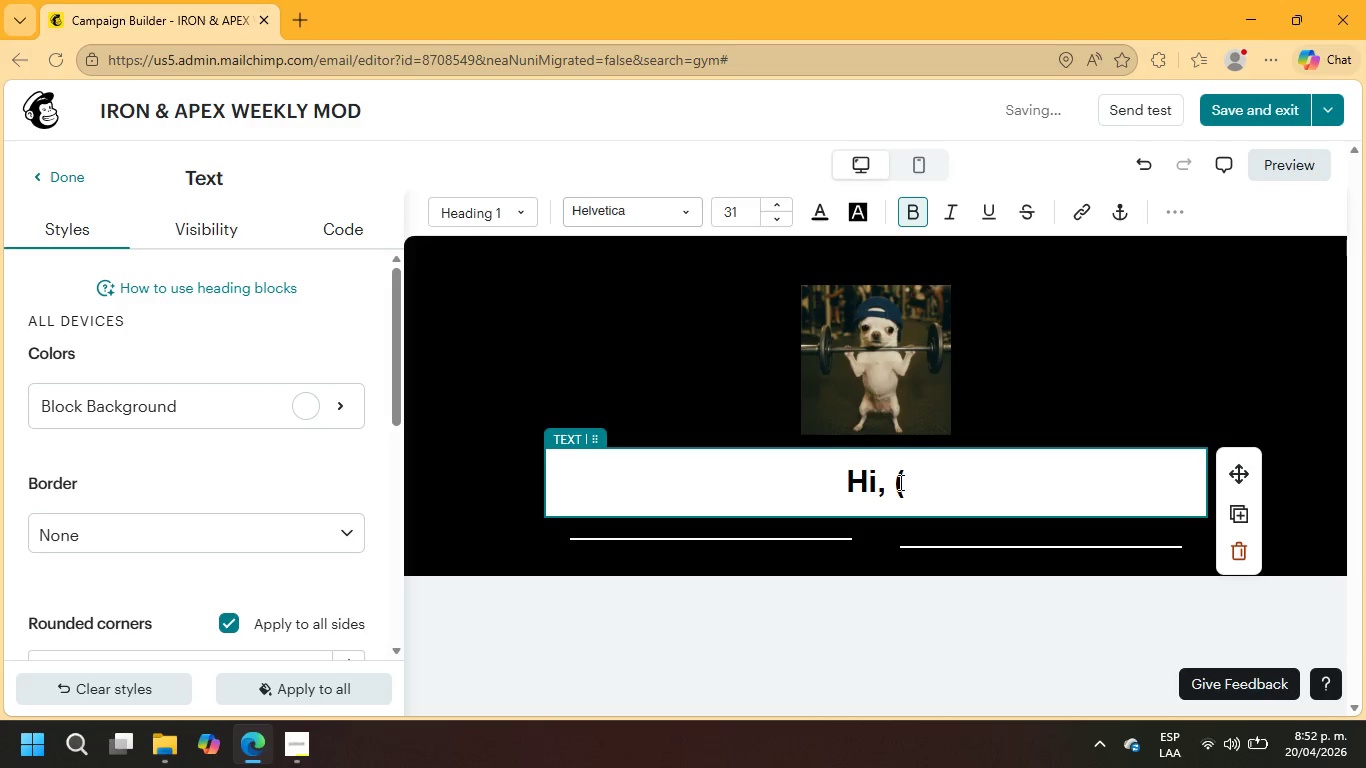 
key(Backspace)
 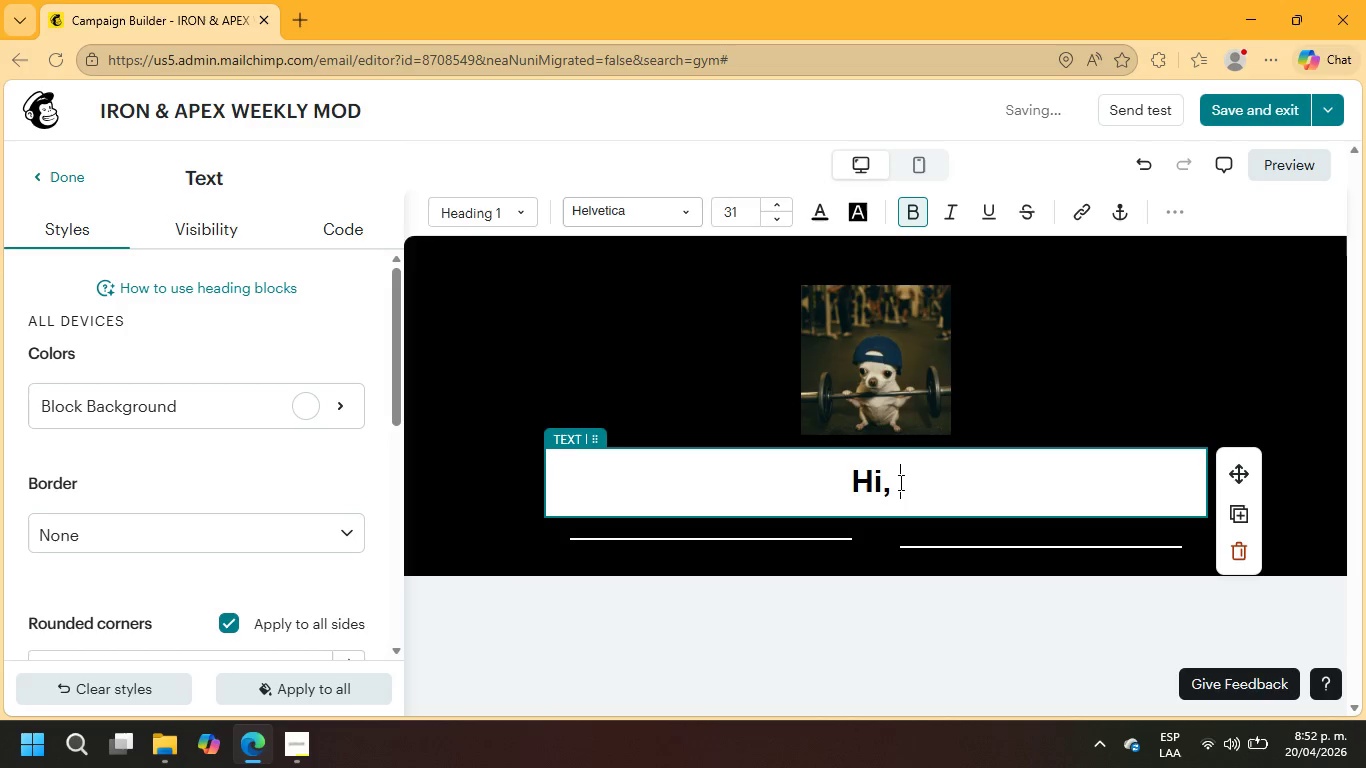 
hold_key(key=ControlLeft, duration=0.61)
 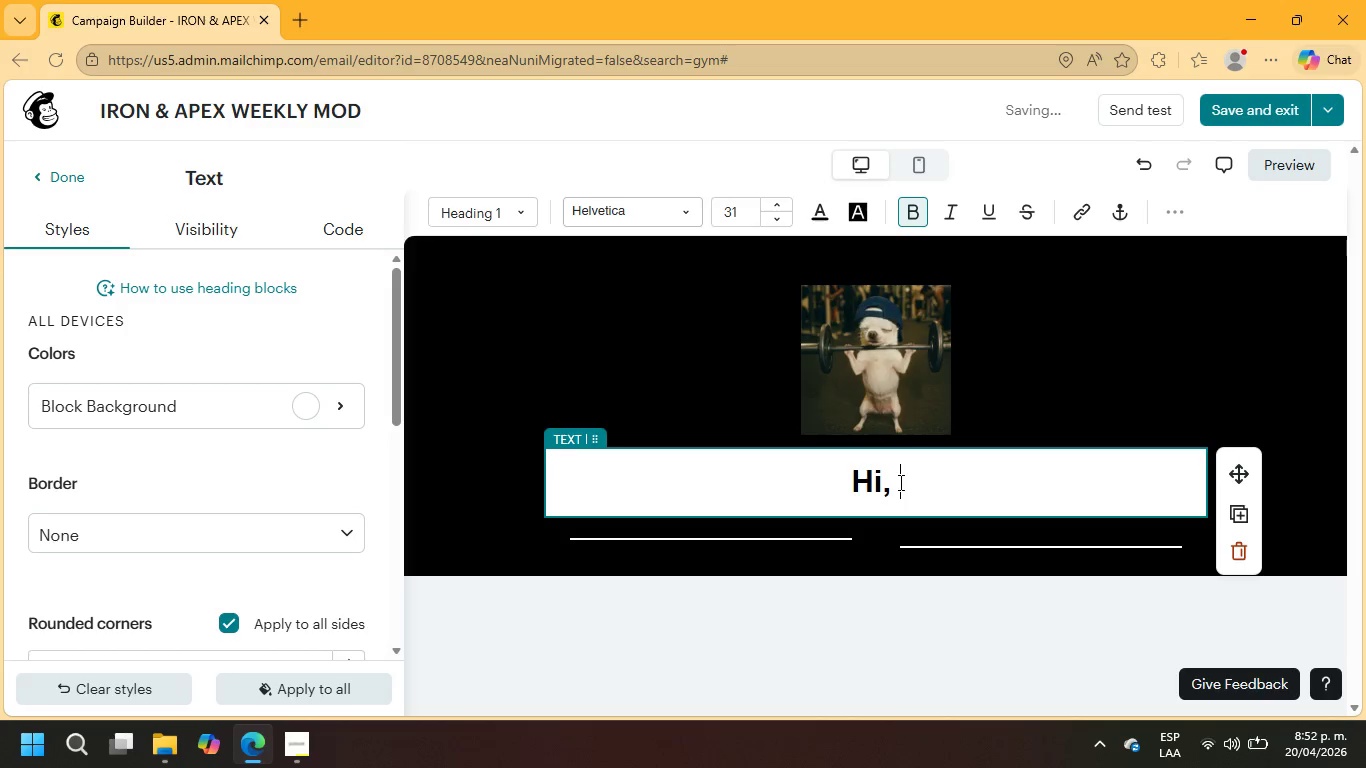 
hold_key(key=AltRight, duration=0.61)
 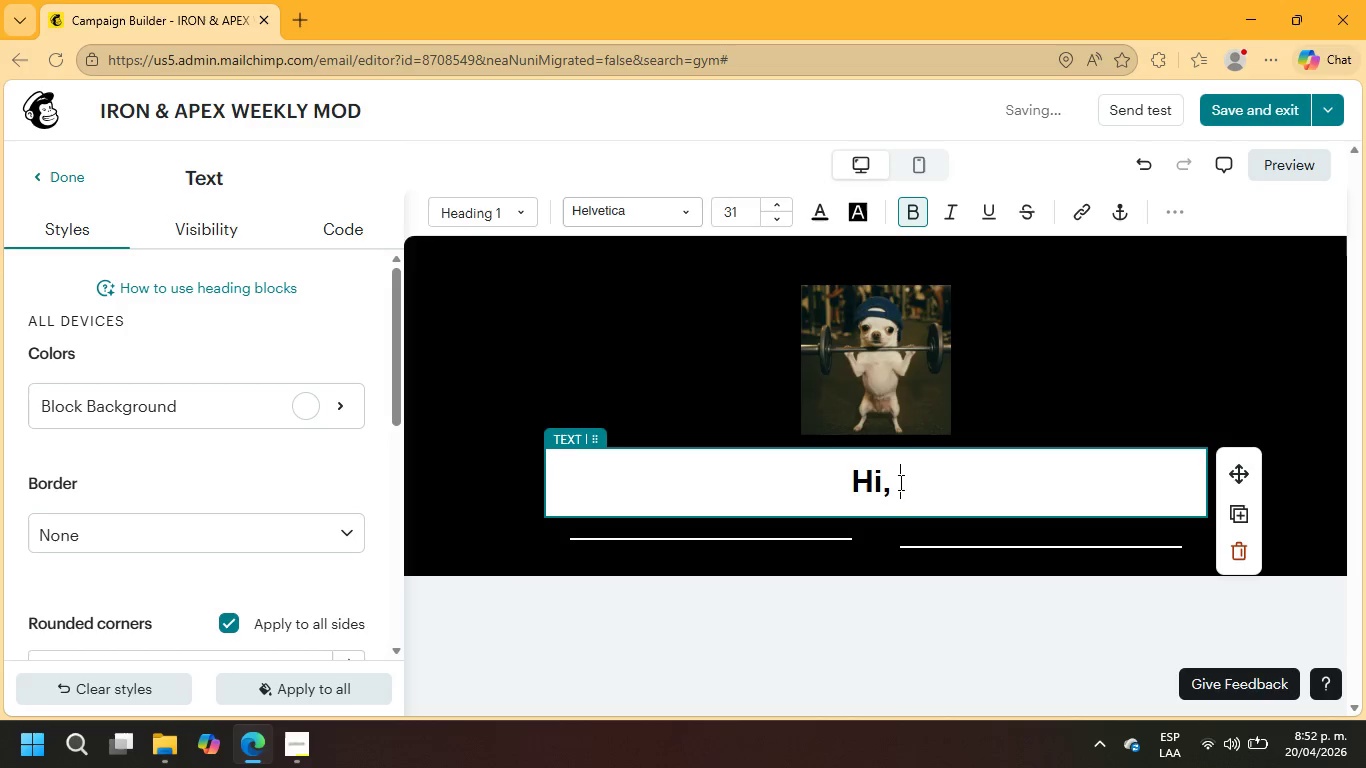 
key(Alt+Control+8)
 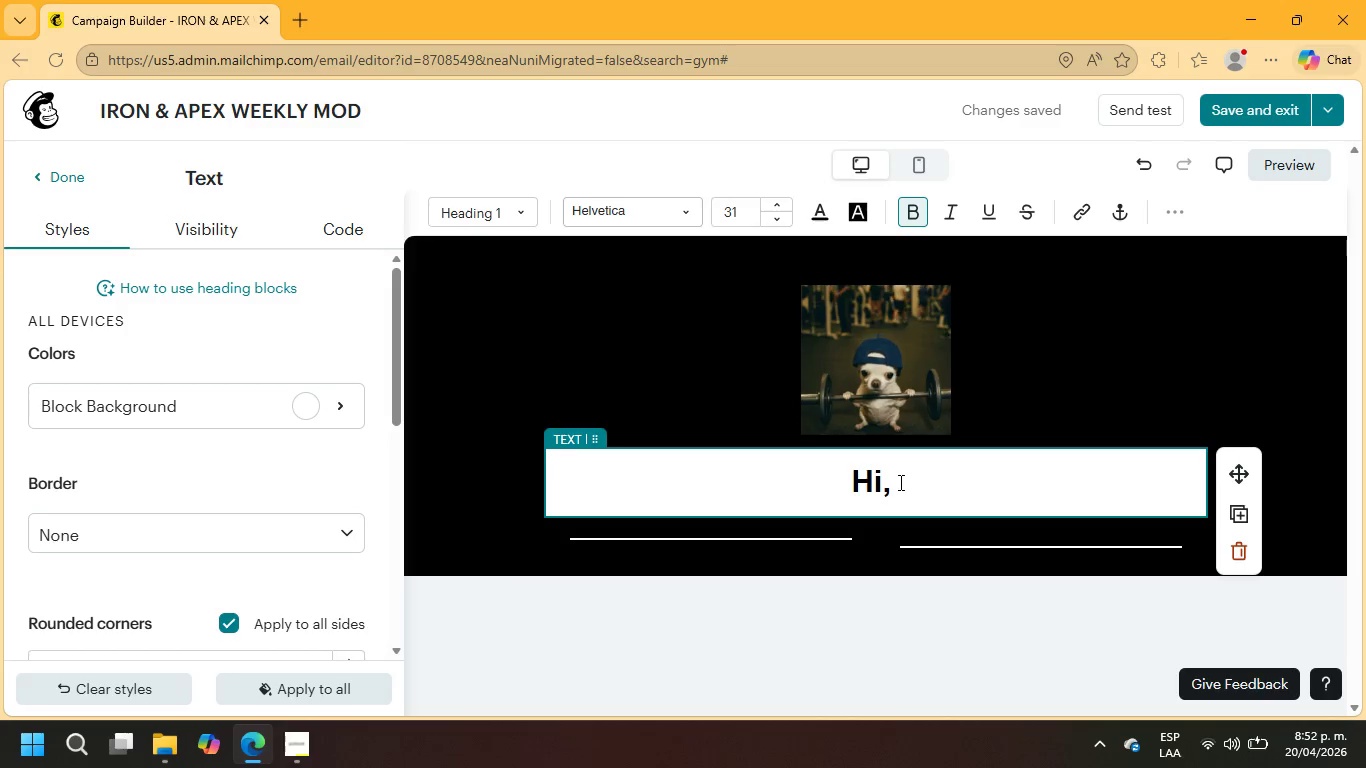 
key(Alt+Control+8)
 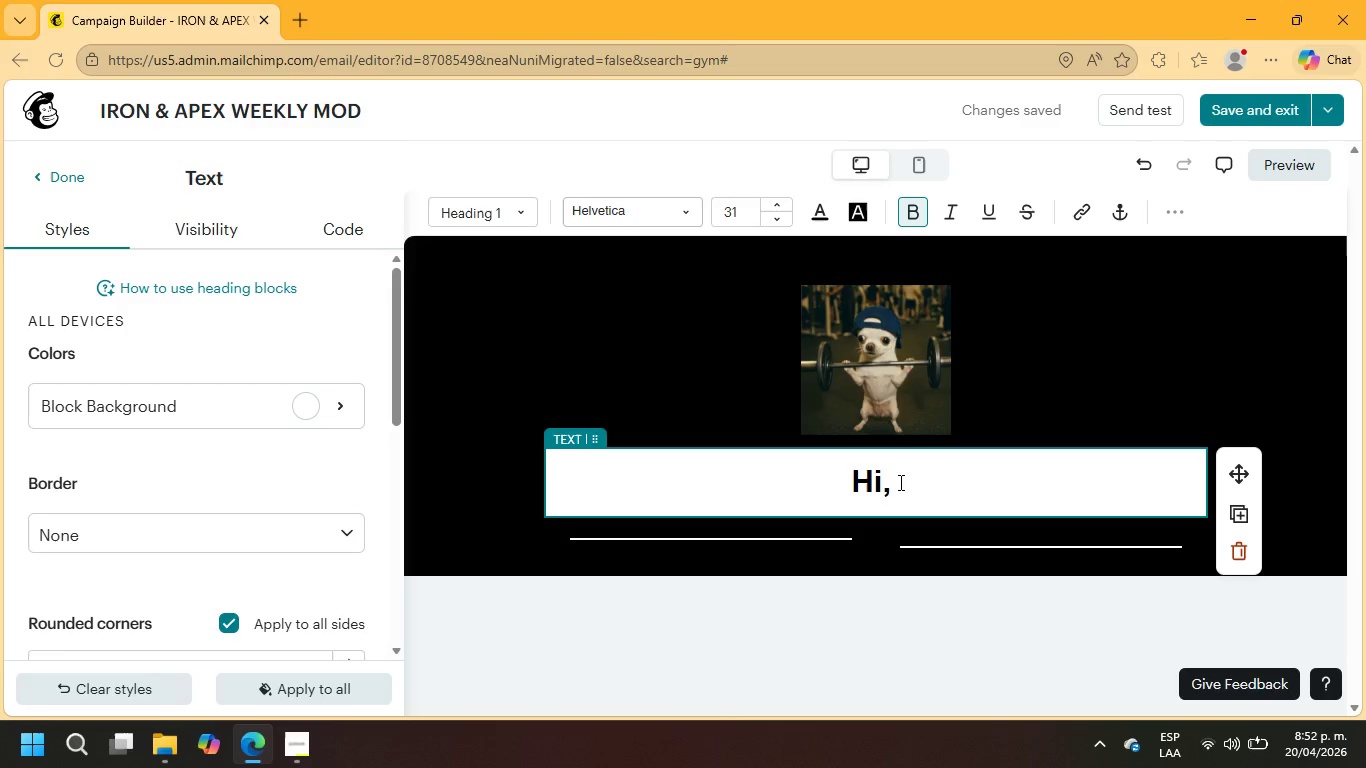 
key(Shift+8)
 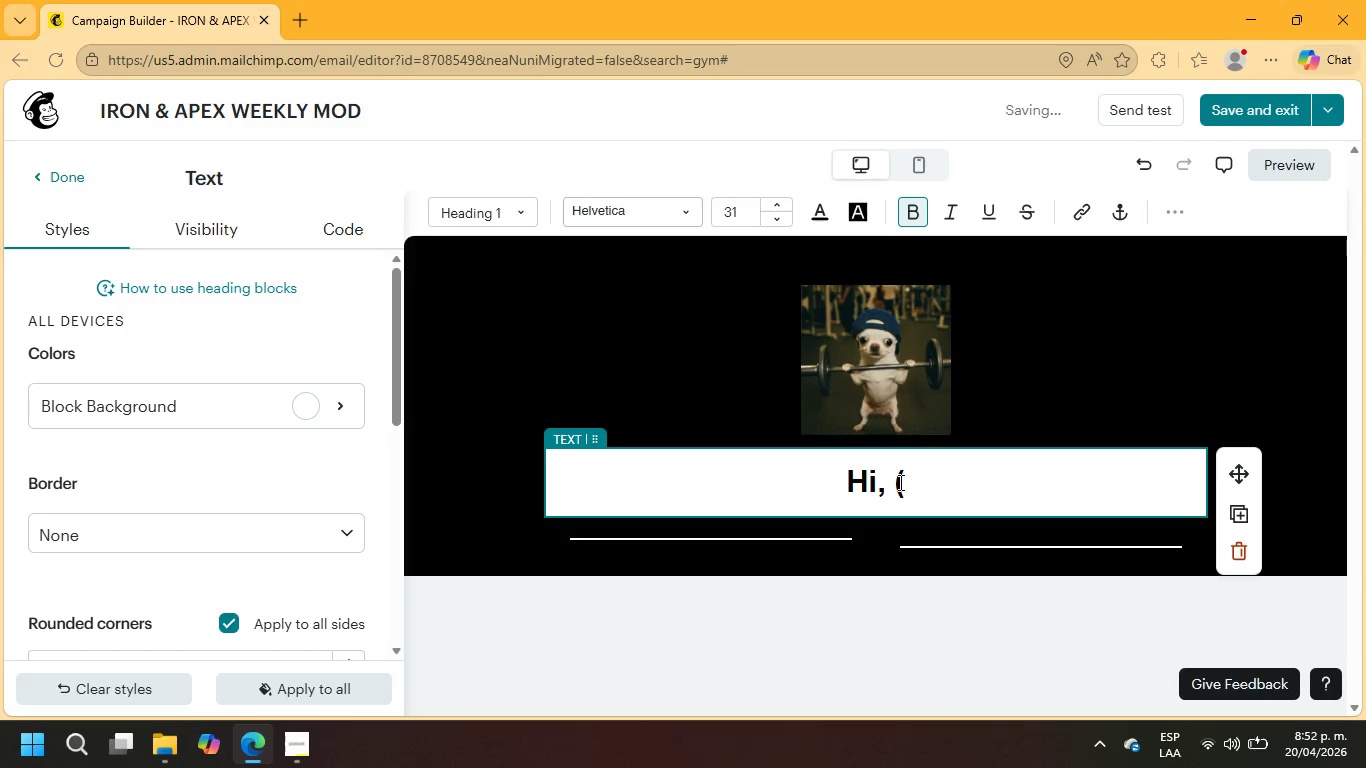 
key(Backspace)
 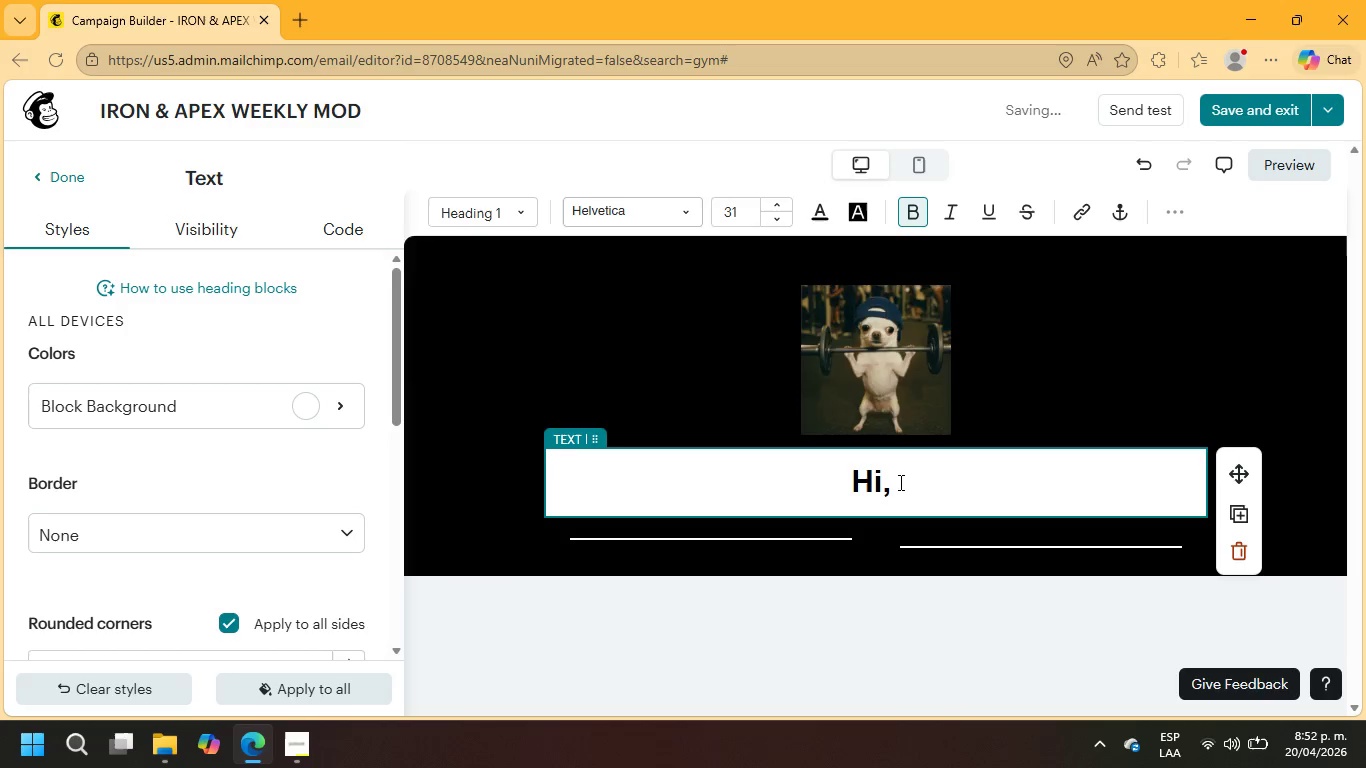 
key(Alt+Control+Backslash)
 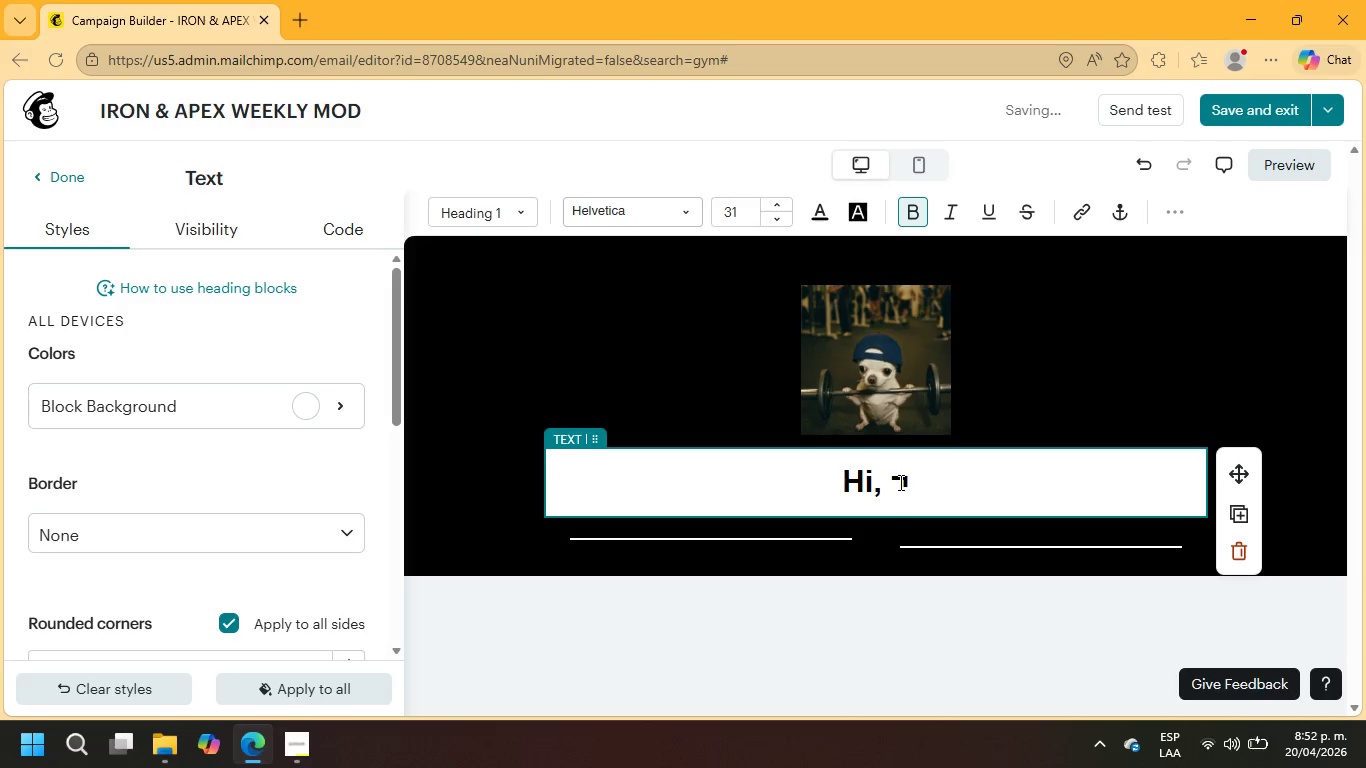 
key(Backspace)
 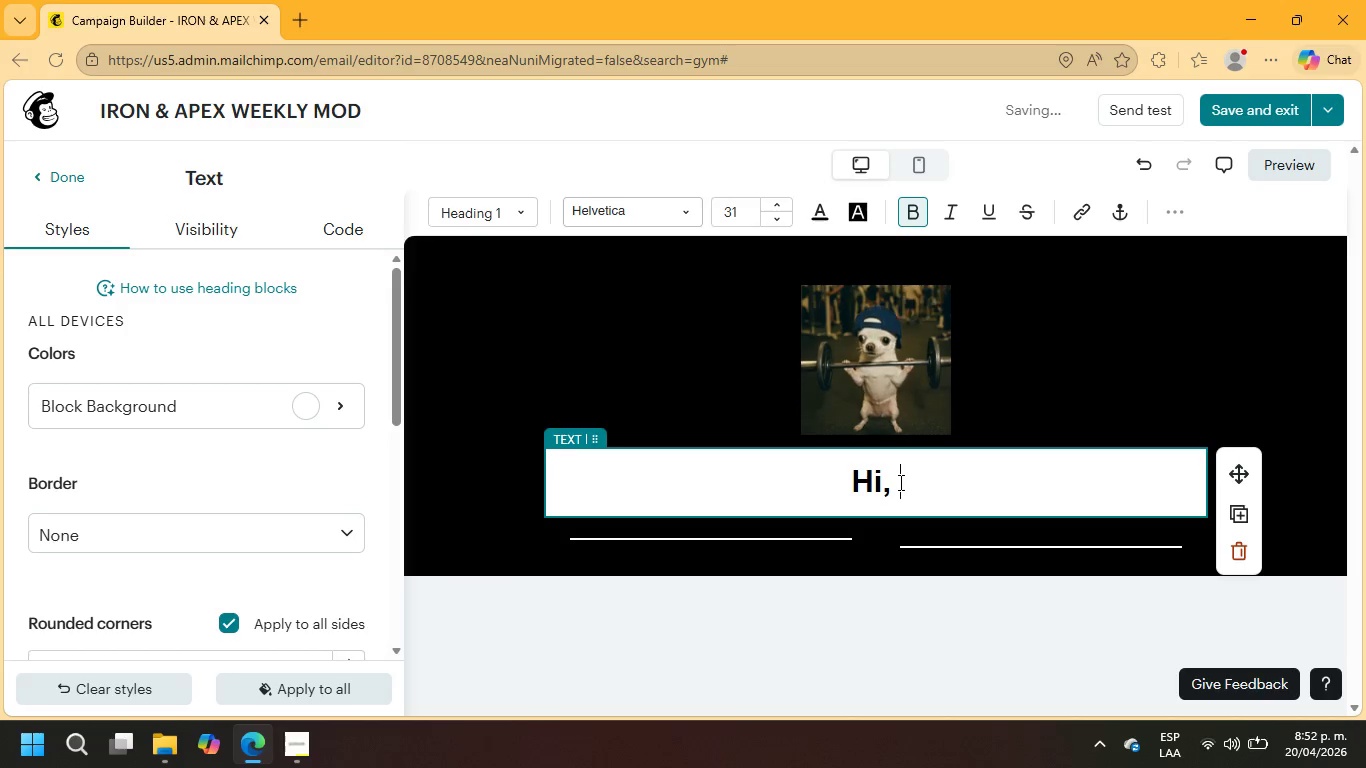 
key(Backslash)
 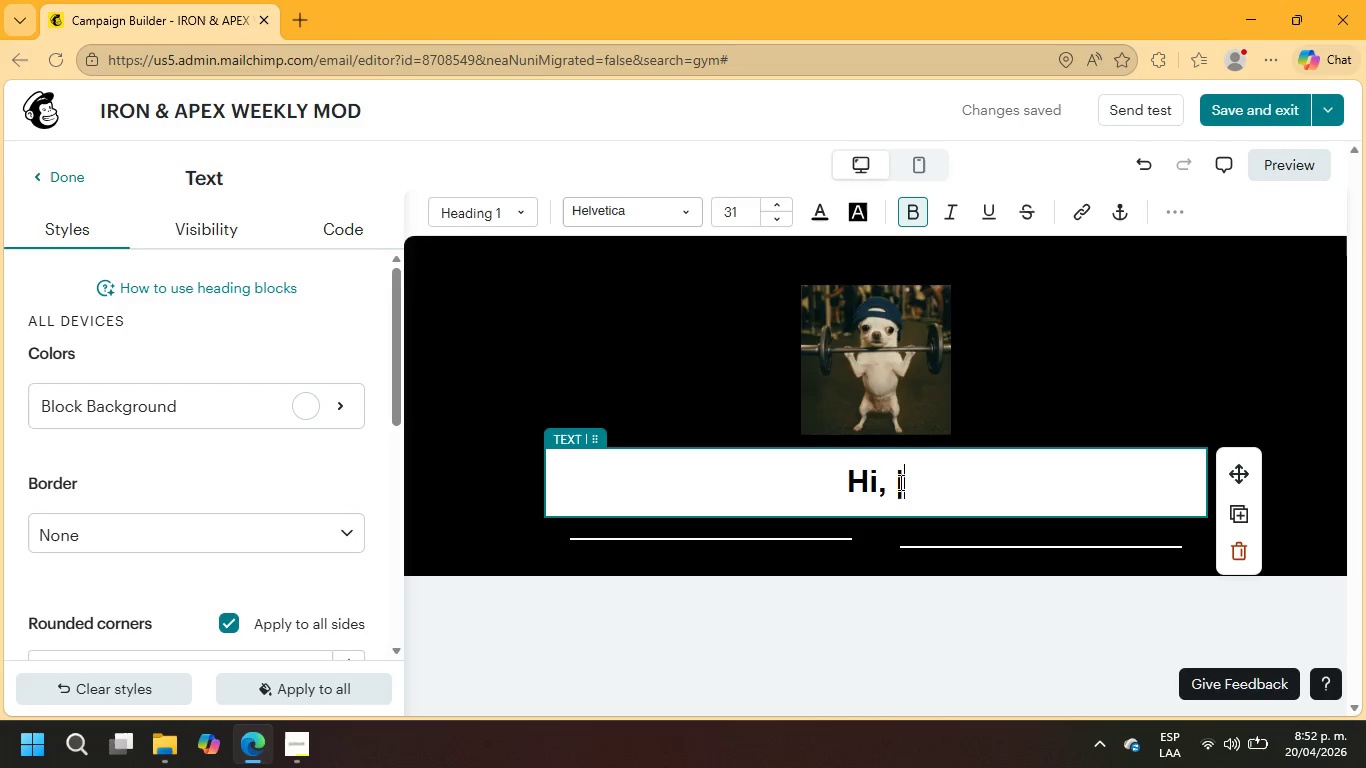 
wait(13.95)
 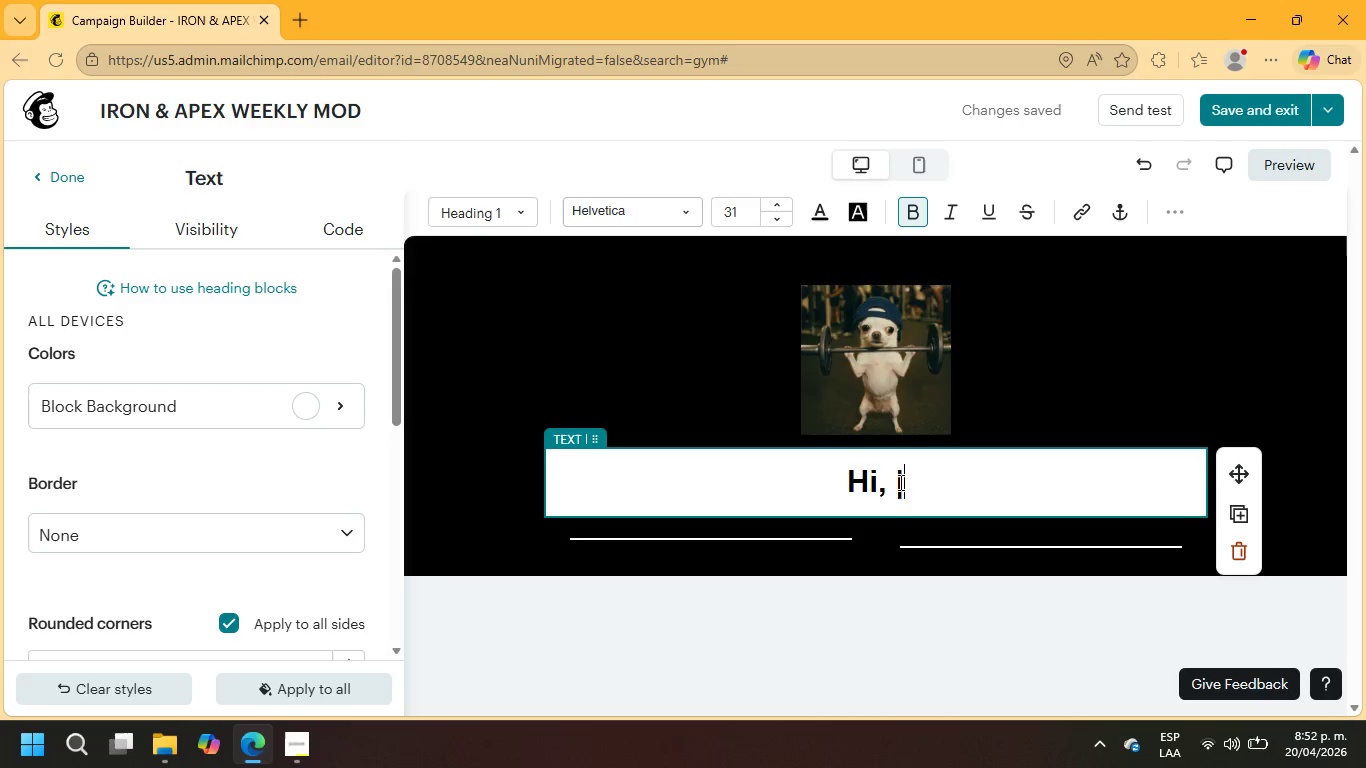 
key(Backspace)
 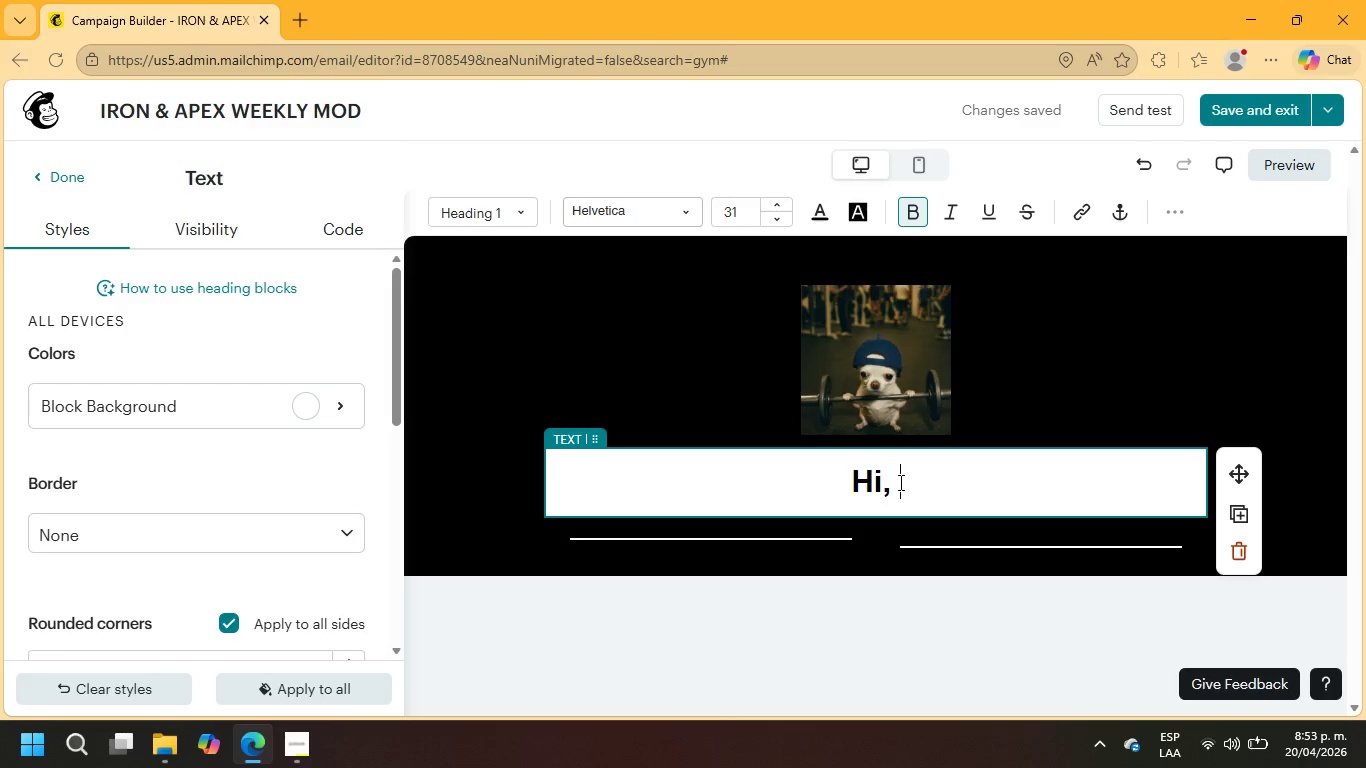 
key(Shift+ShiftRight)
 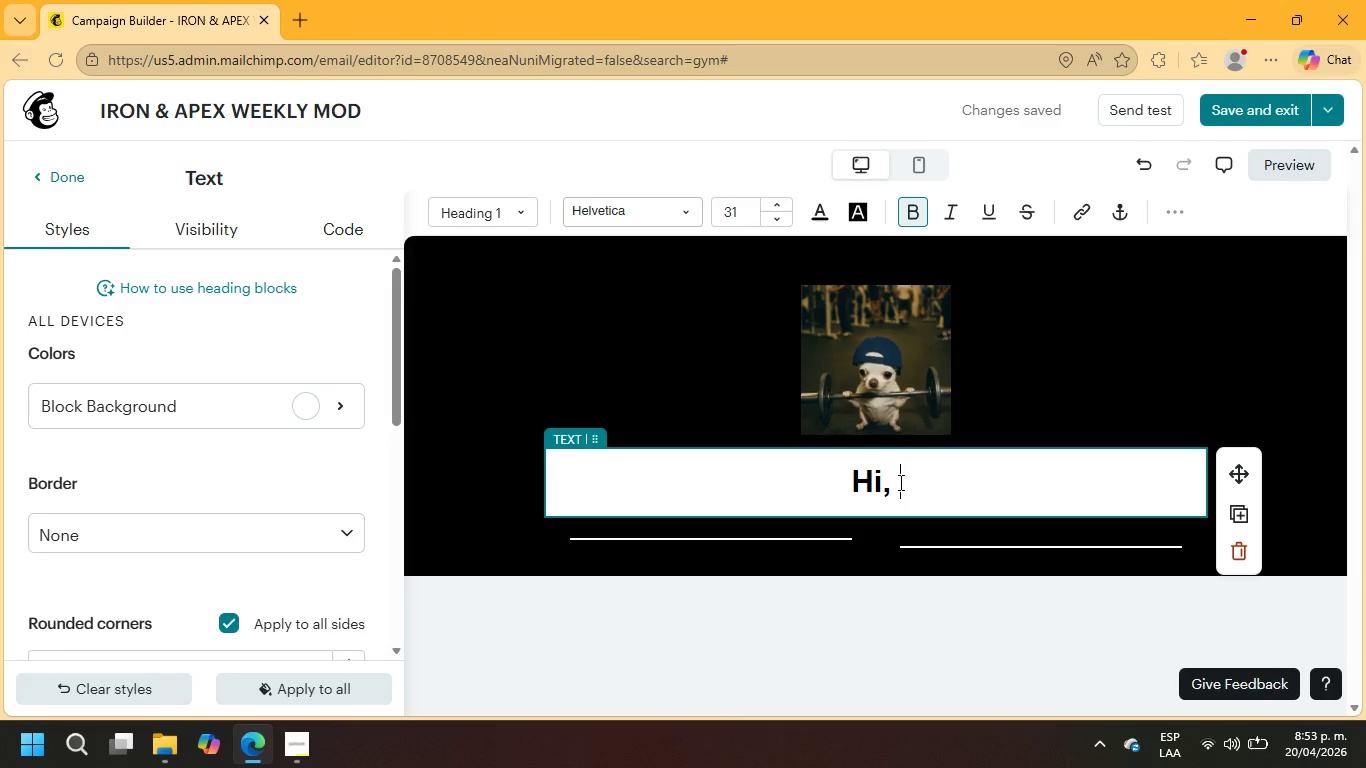 
key(Shift+Equal)
 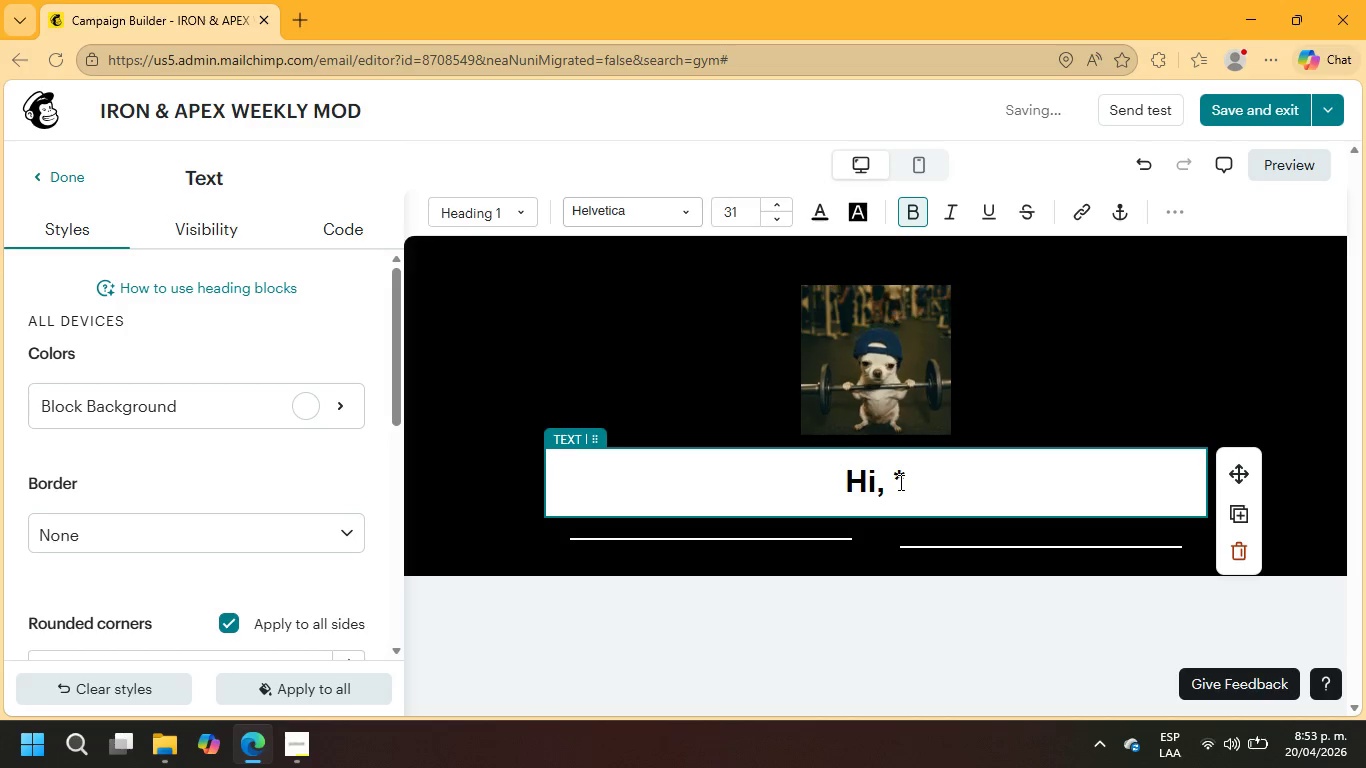 
key(Alt+Control+Space)
 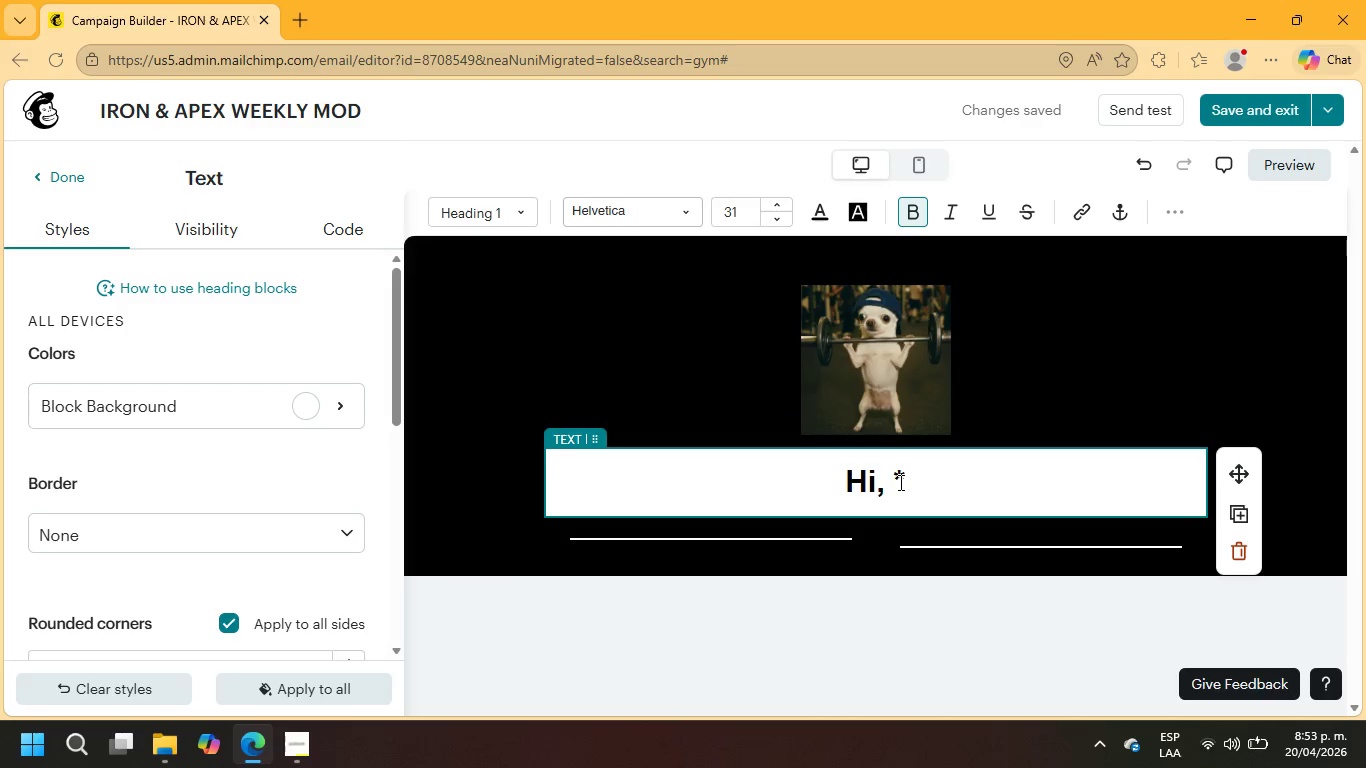 
key(Alt+Control+Space)
 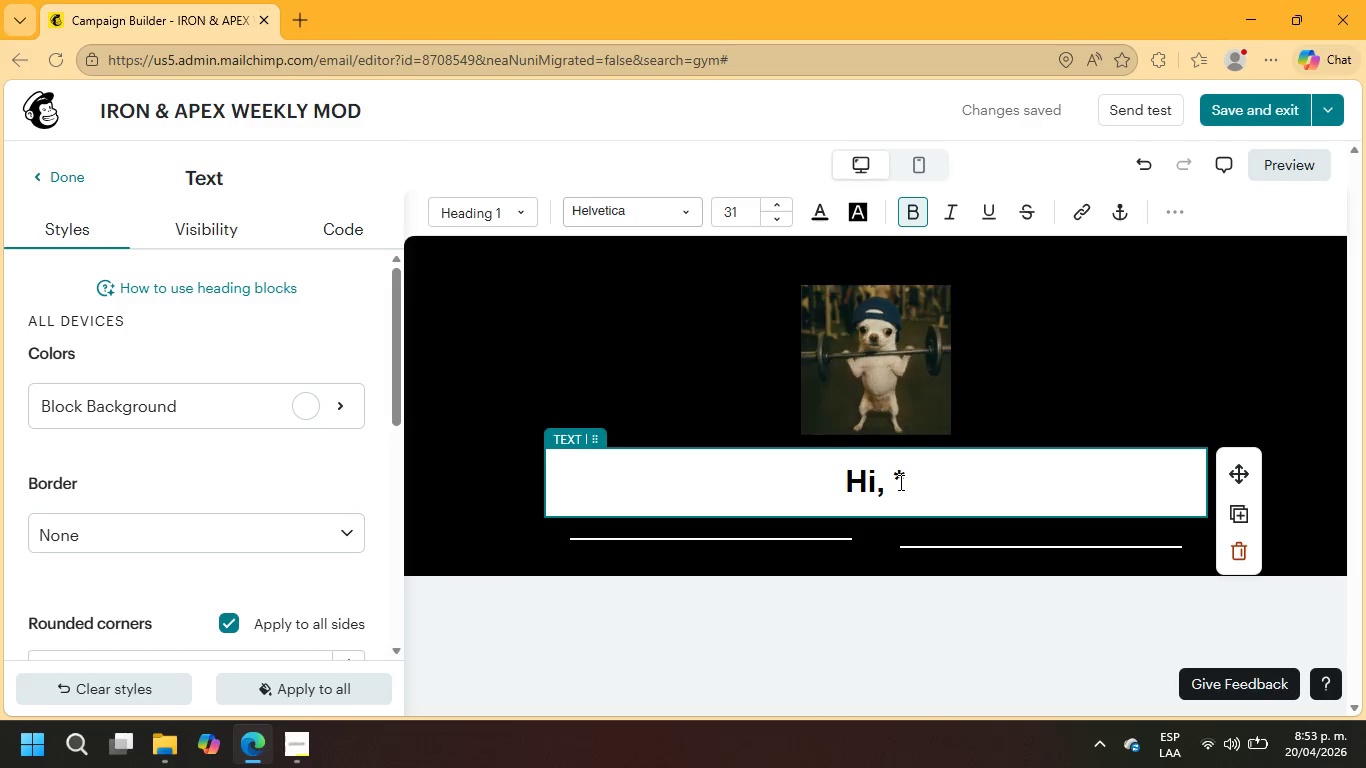 
hold_key(key=Space, duration=0.42)
 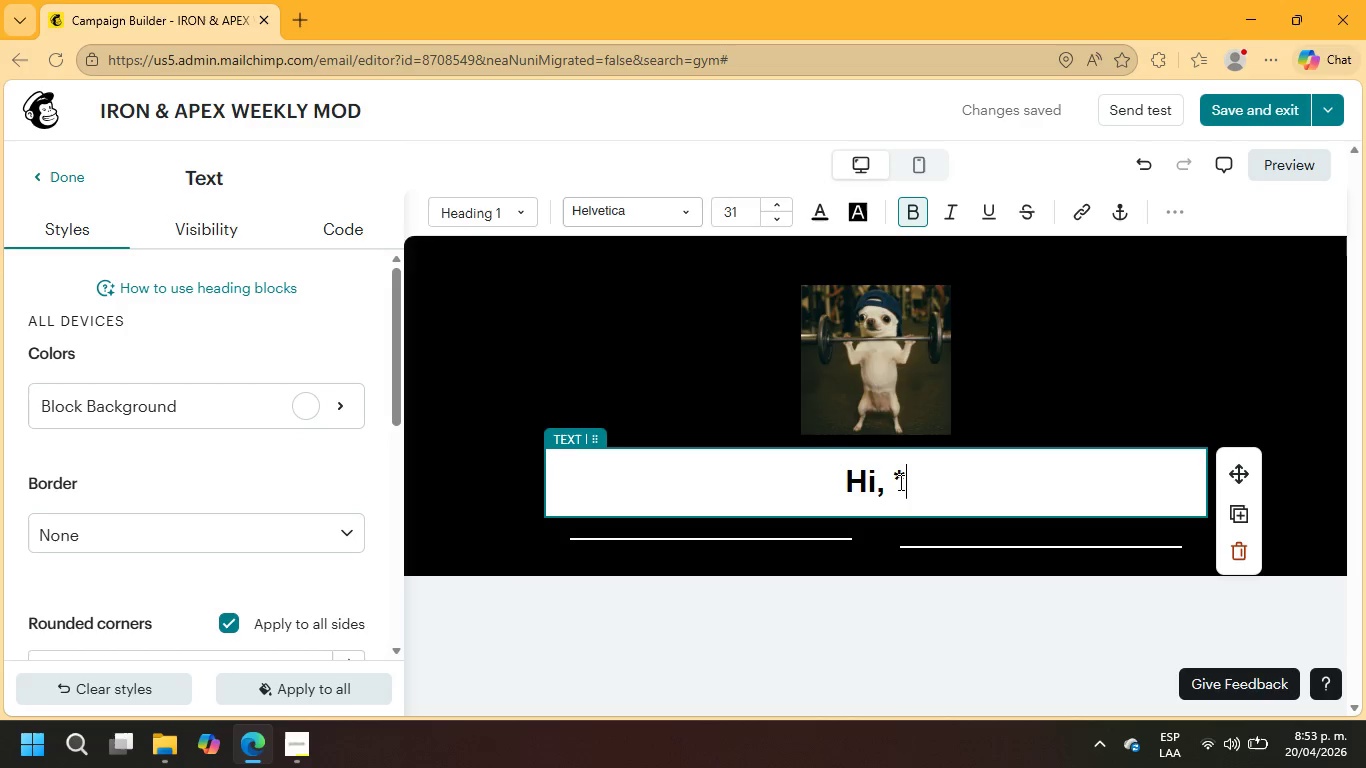 
key(Alt+Control+Space)
 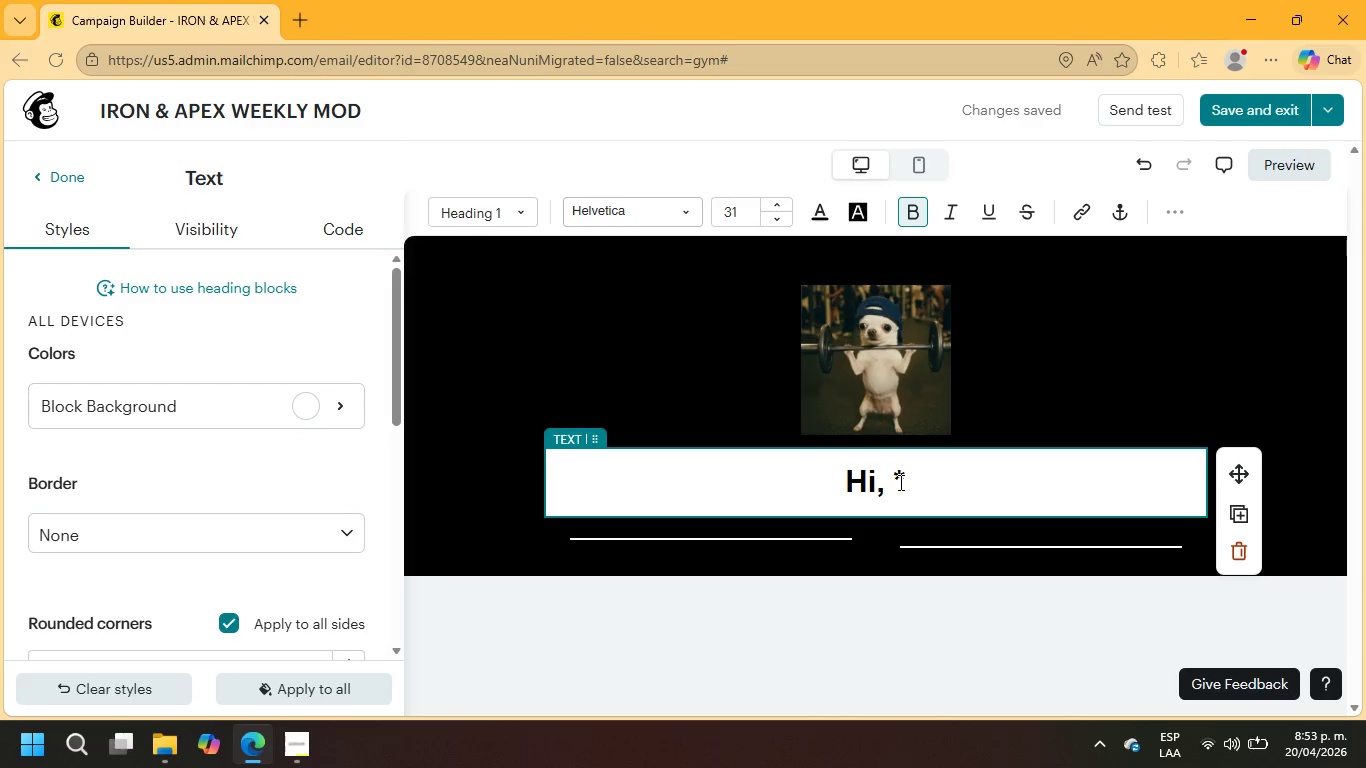 
key(Alt+Control+Space)
 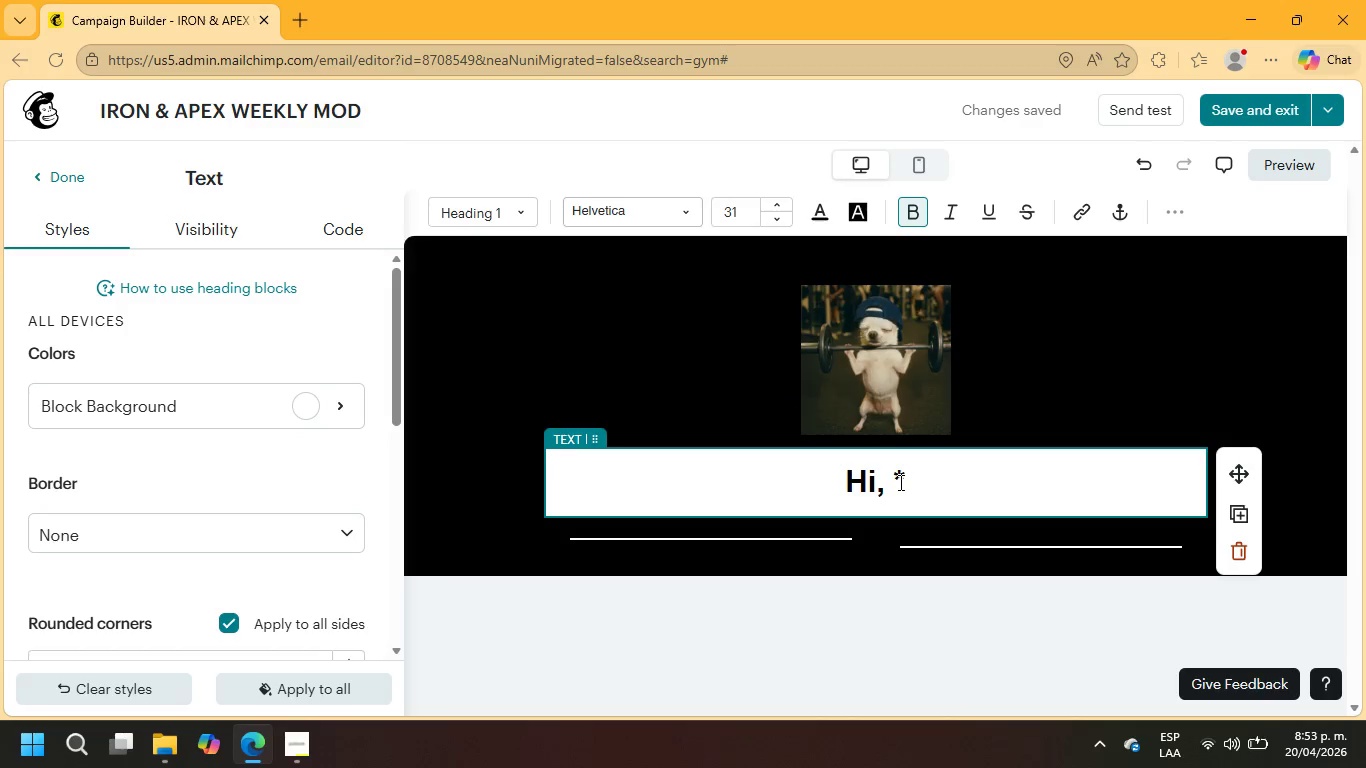 
key(Alt+Control+Space)
 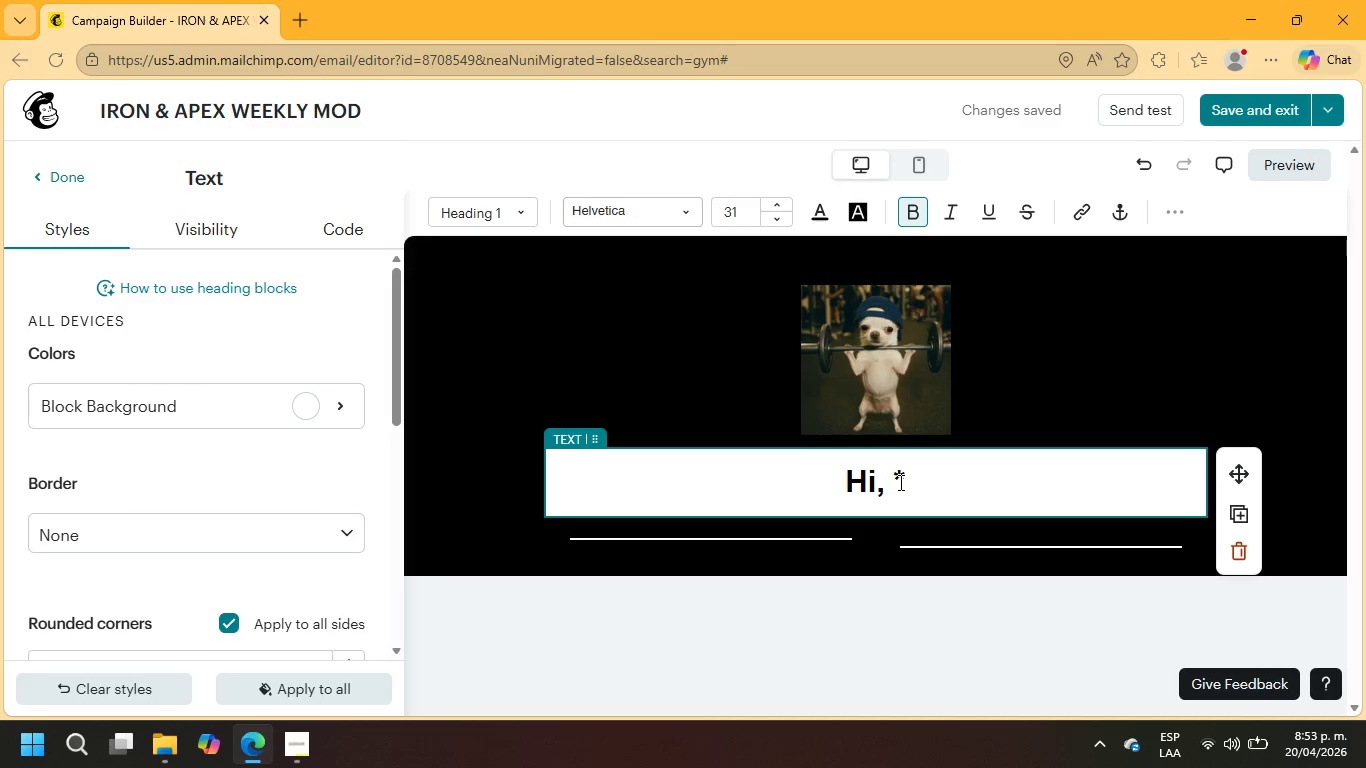 
key(Alt+Control+Space)
 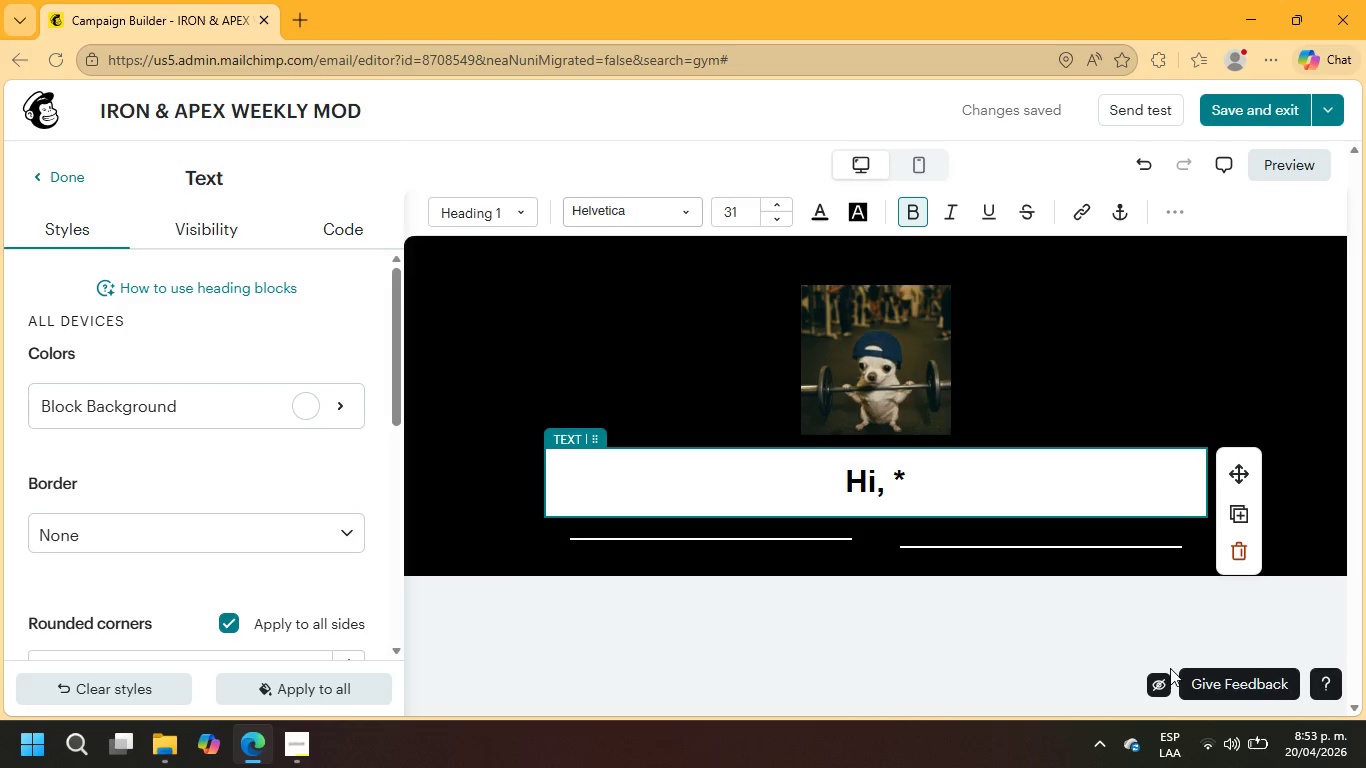 
wait(11.39)
 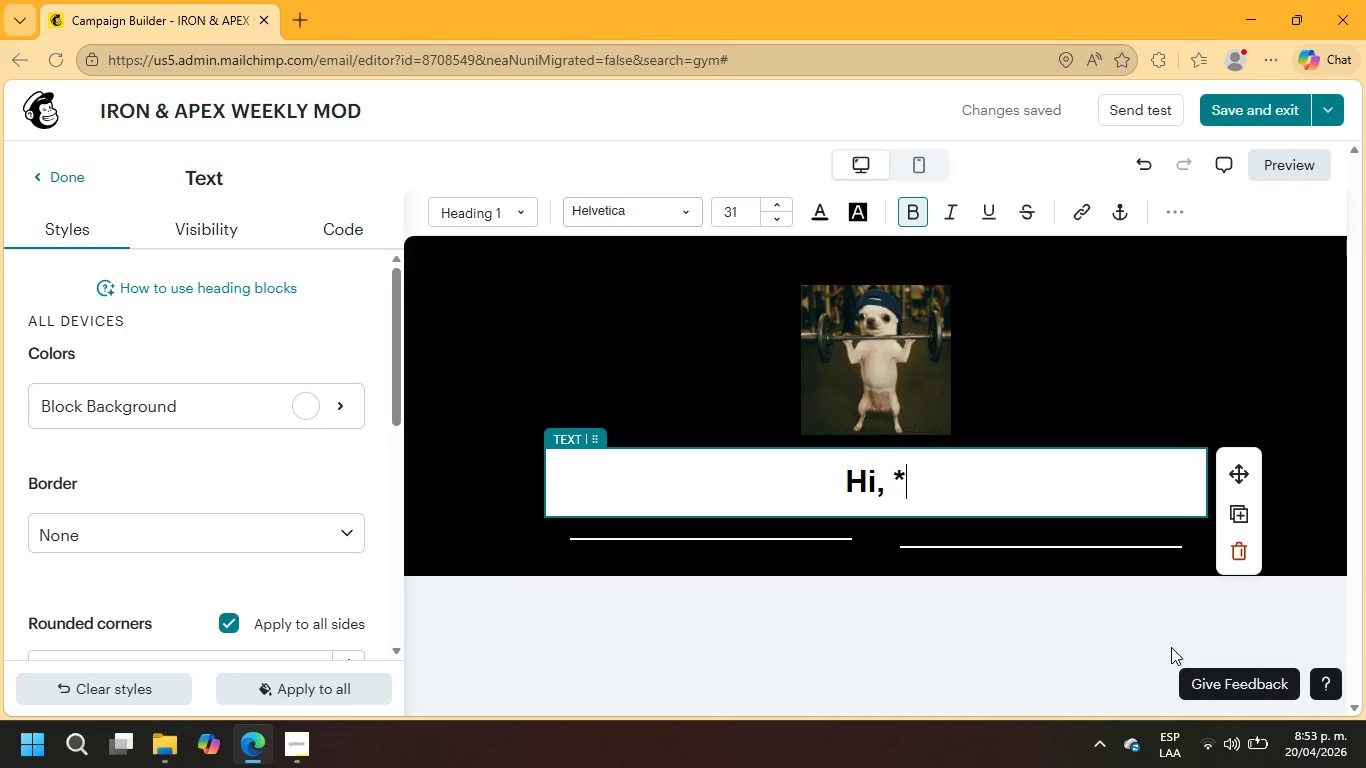 
key(Alt+Control+Backslash)
 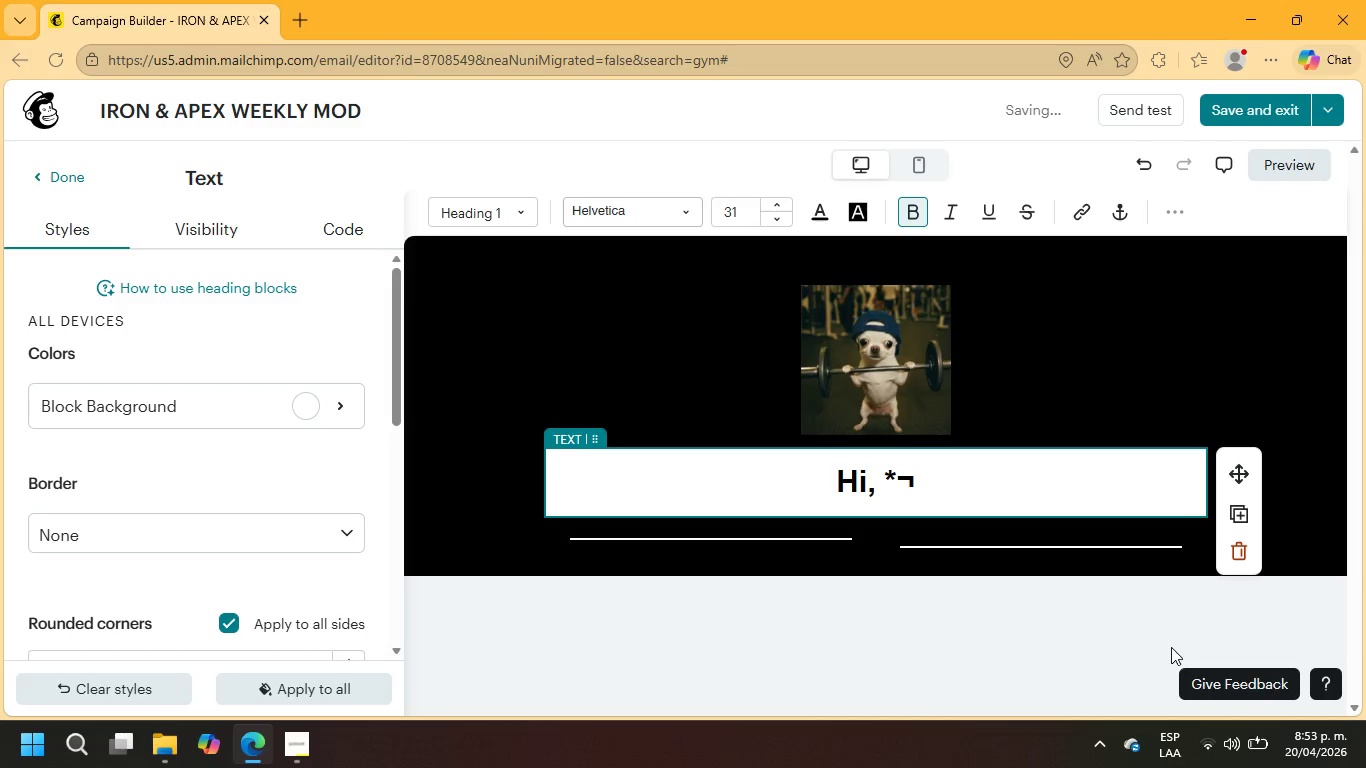 
key(Backspace)
type(\NA)
 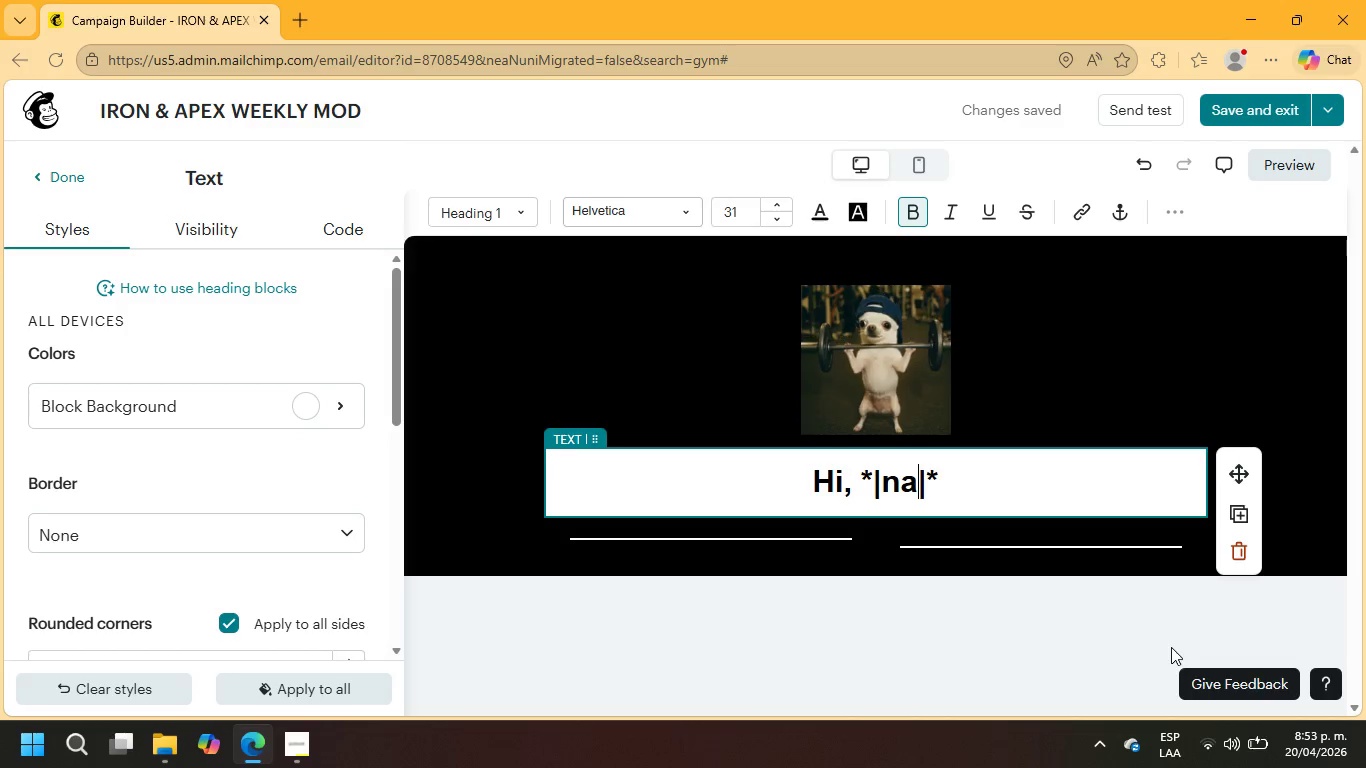 
wait(5.88)
 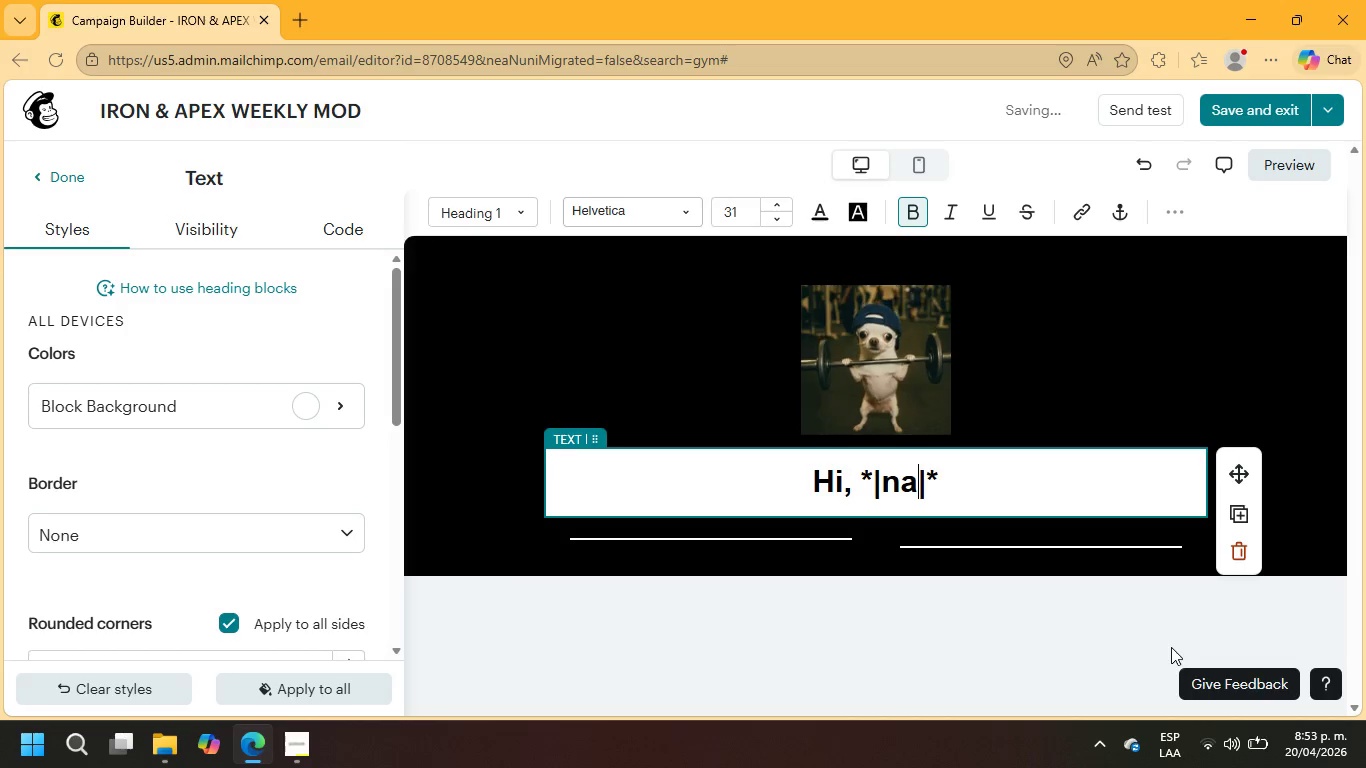 
key(Backspace)
key(Backspace)
type(fN)
key(Backspace)
type(name)
 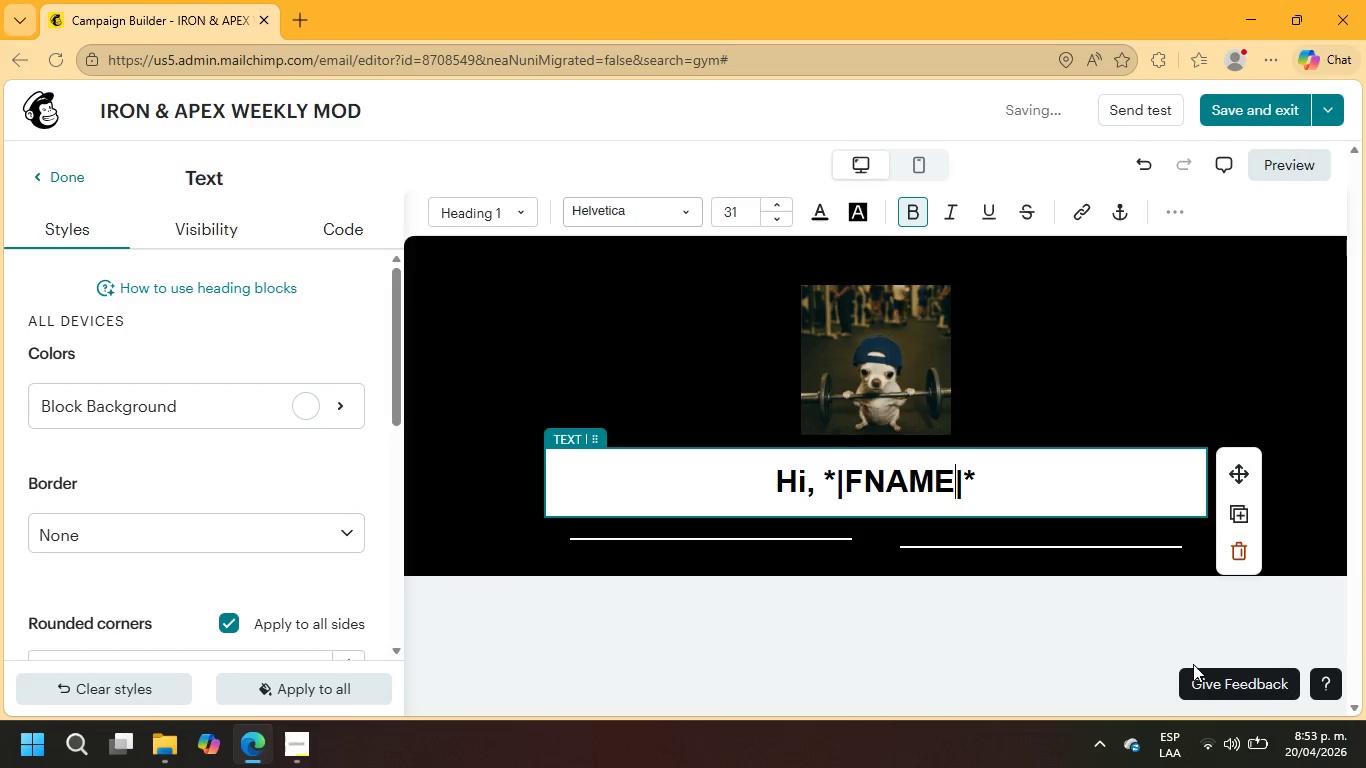 
scroll: coordinate [538, 427], scroll_direction: down, amount: 10.0
 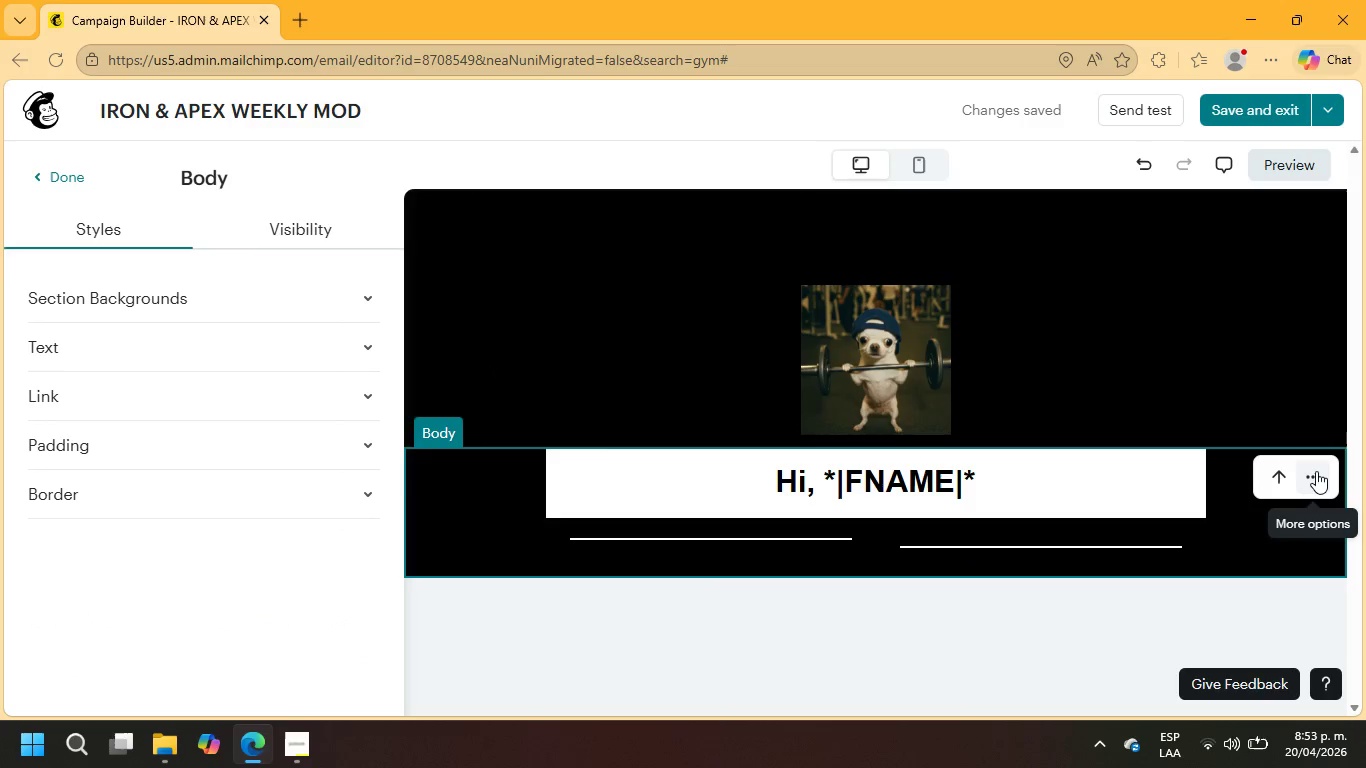 
left_click([1316, 471])
 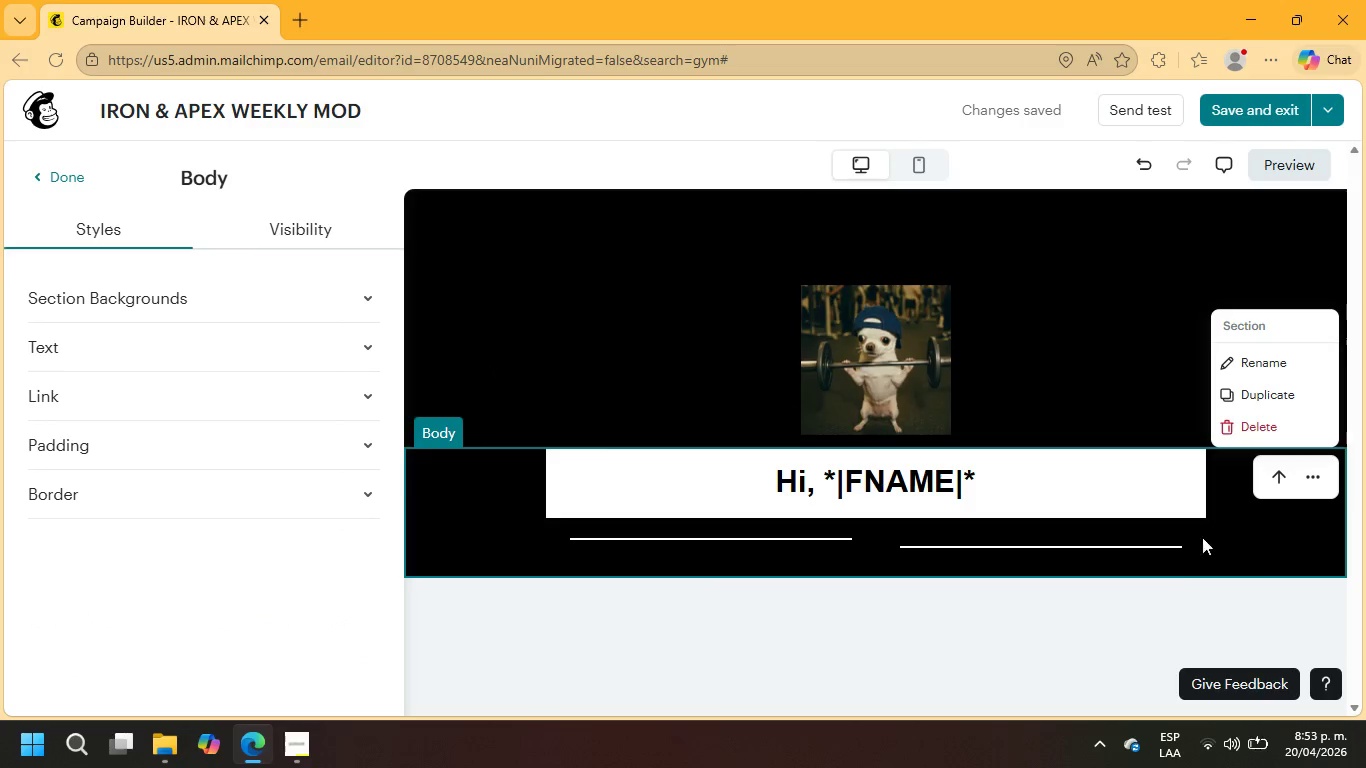 
left_click([1164, 553])
 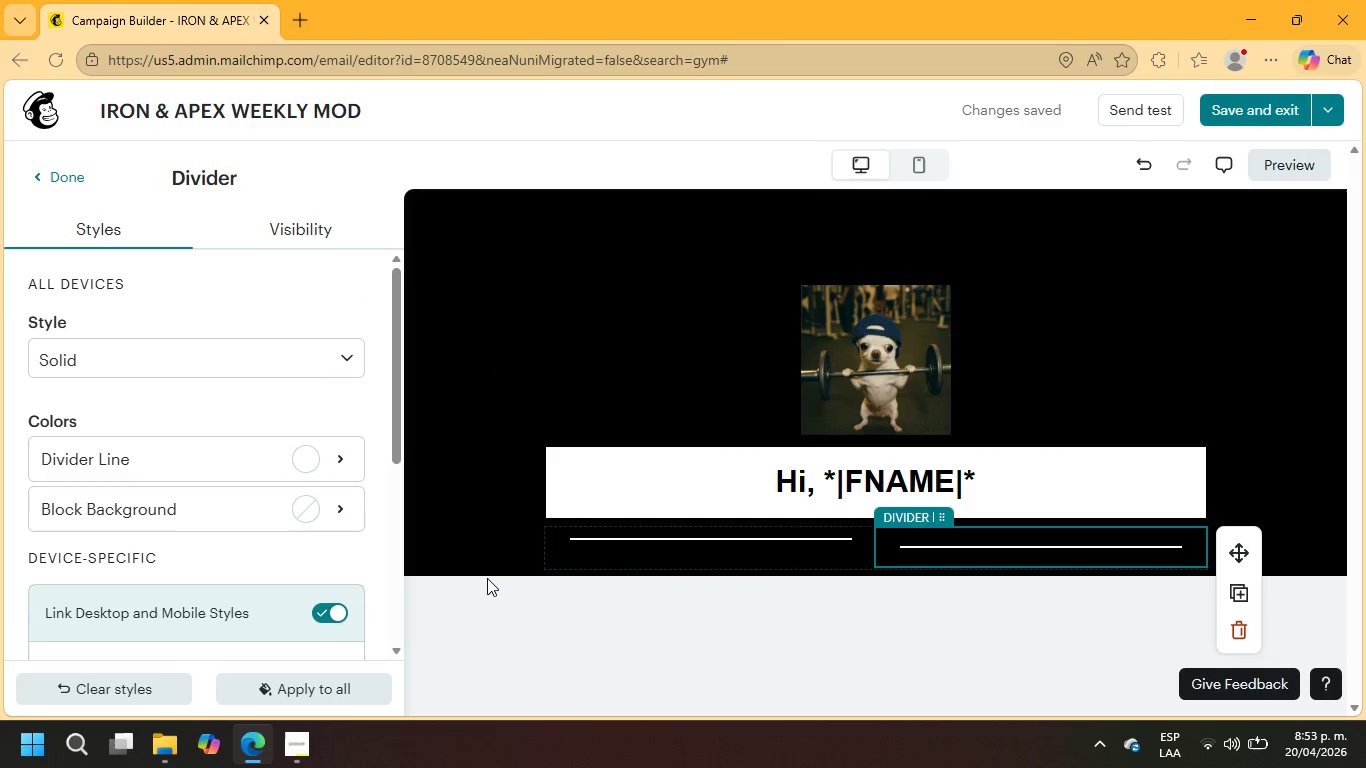 
double_click([456, 573])
 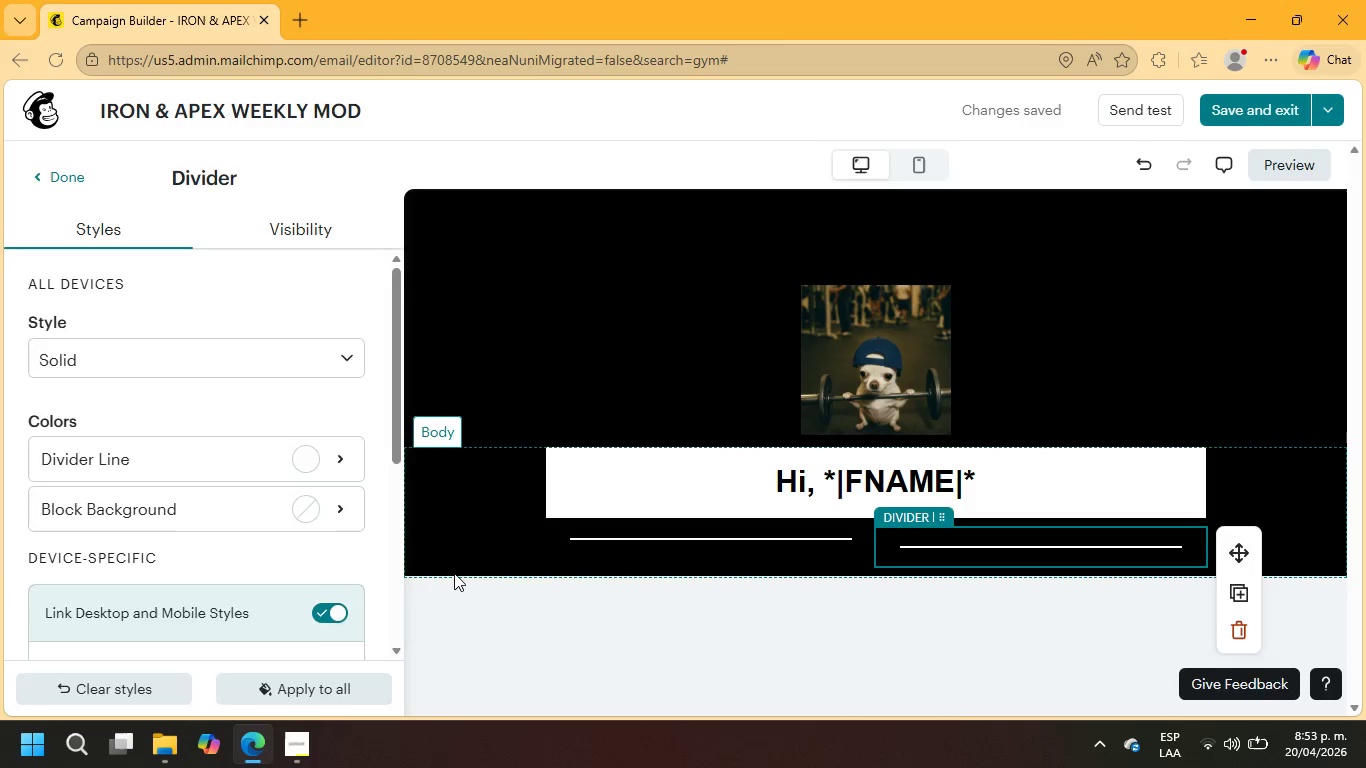 
left_click_drag(start_coordinate=[454, 572], to_coordinate=[445, 619])
 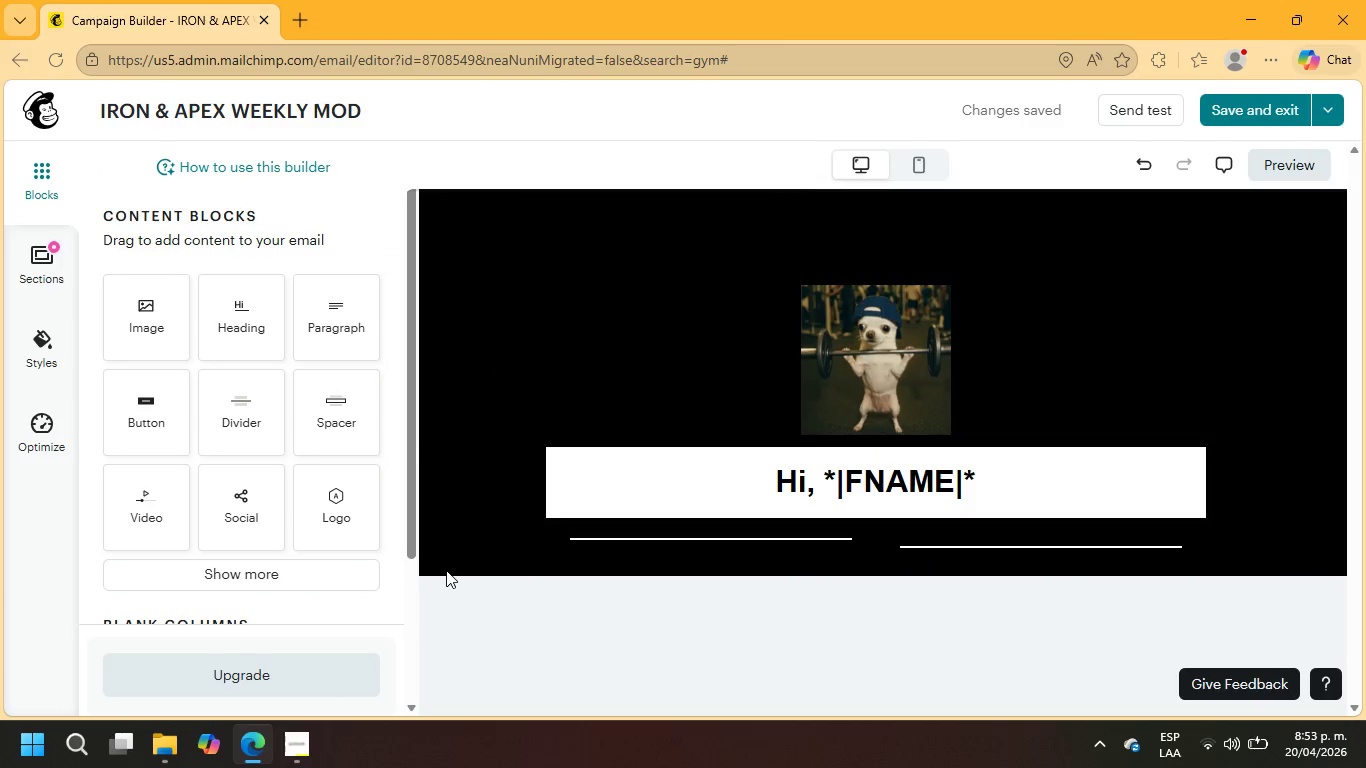 
left_click([446, 556])
 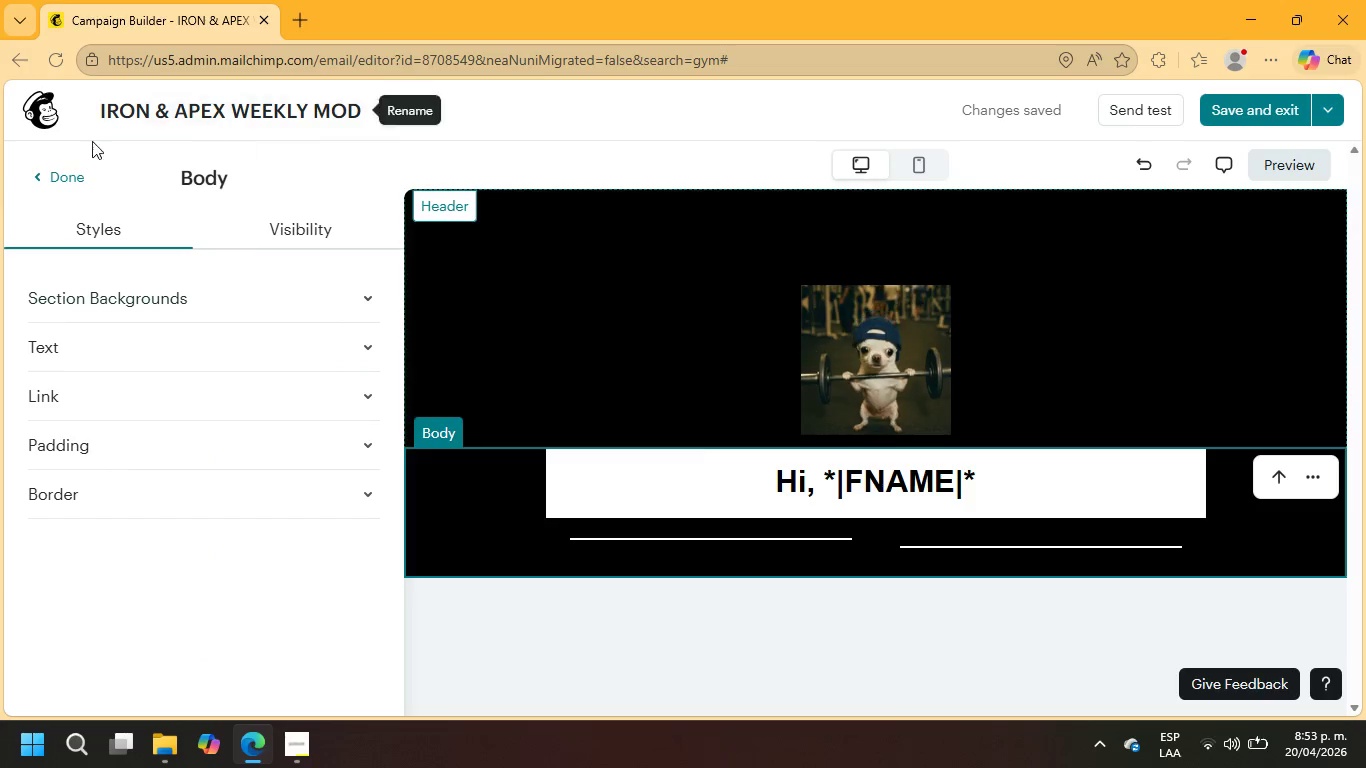 
left_click([43, 172])
 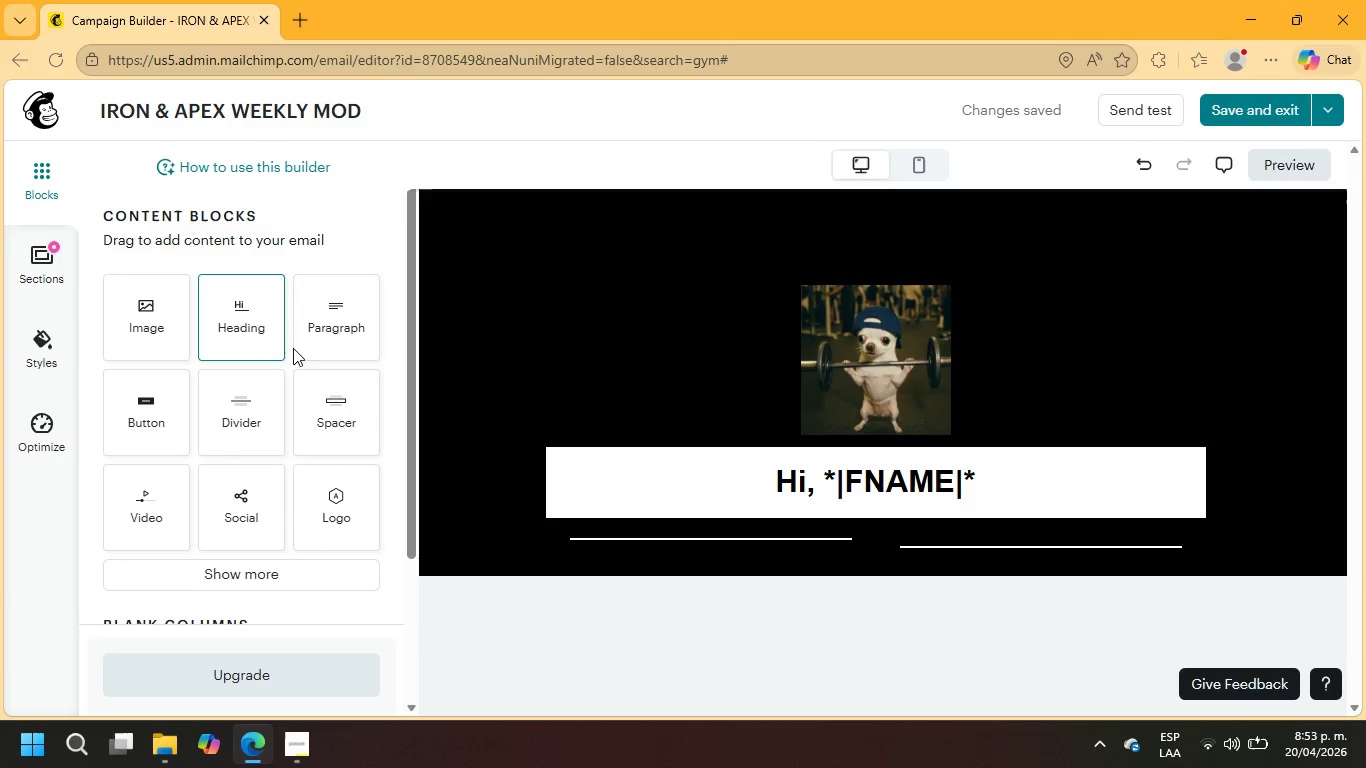 
left_click_drag(start_coordinate=[350, 338], to_coordinate=[576, 634])
 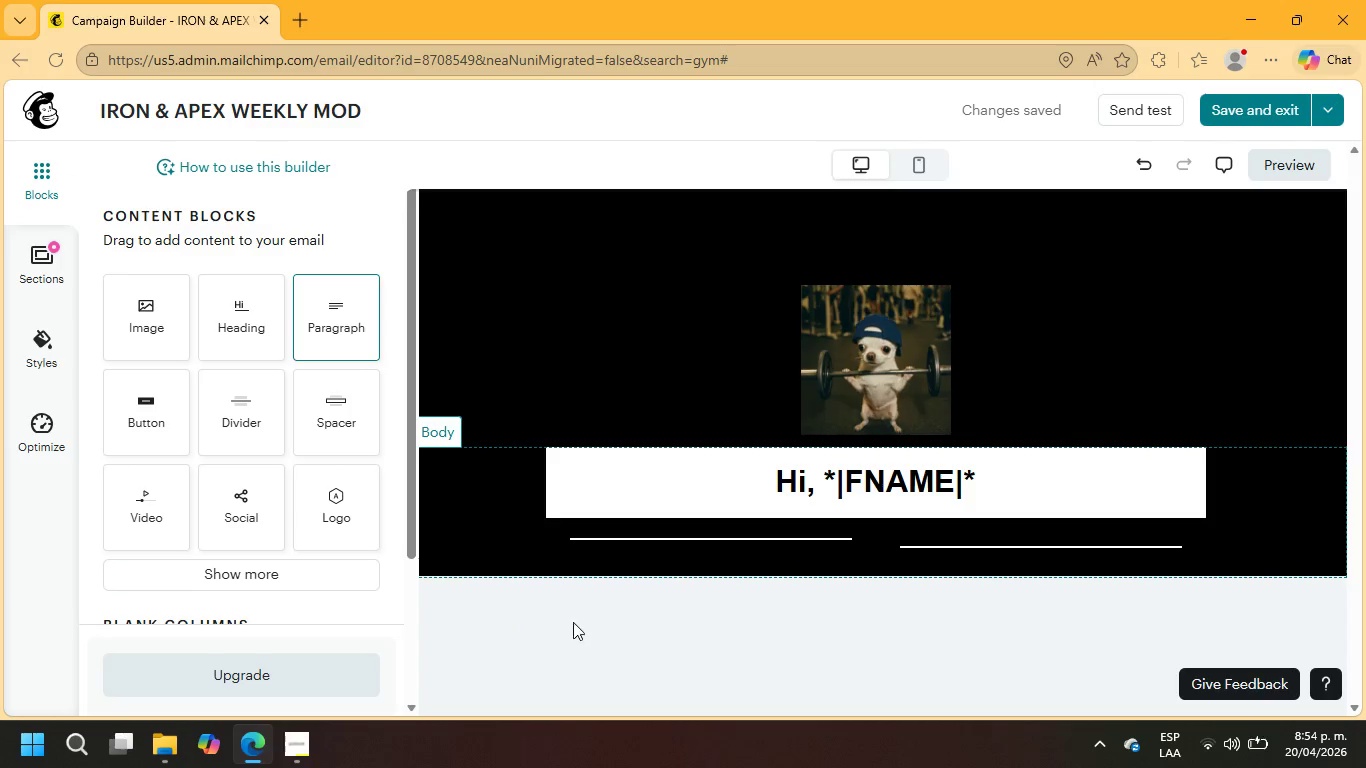 
scroll: coordinate [676, 426], scroll_direction: down, amount: 19.0
 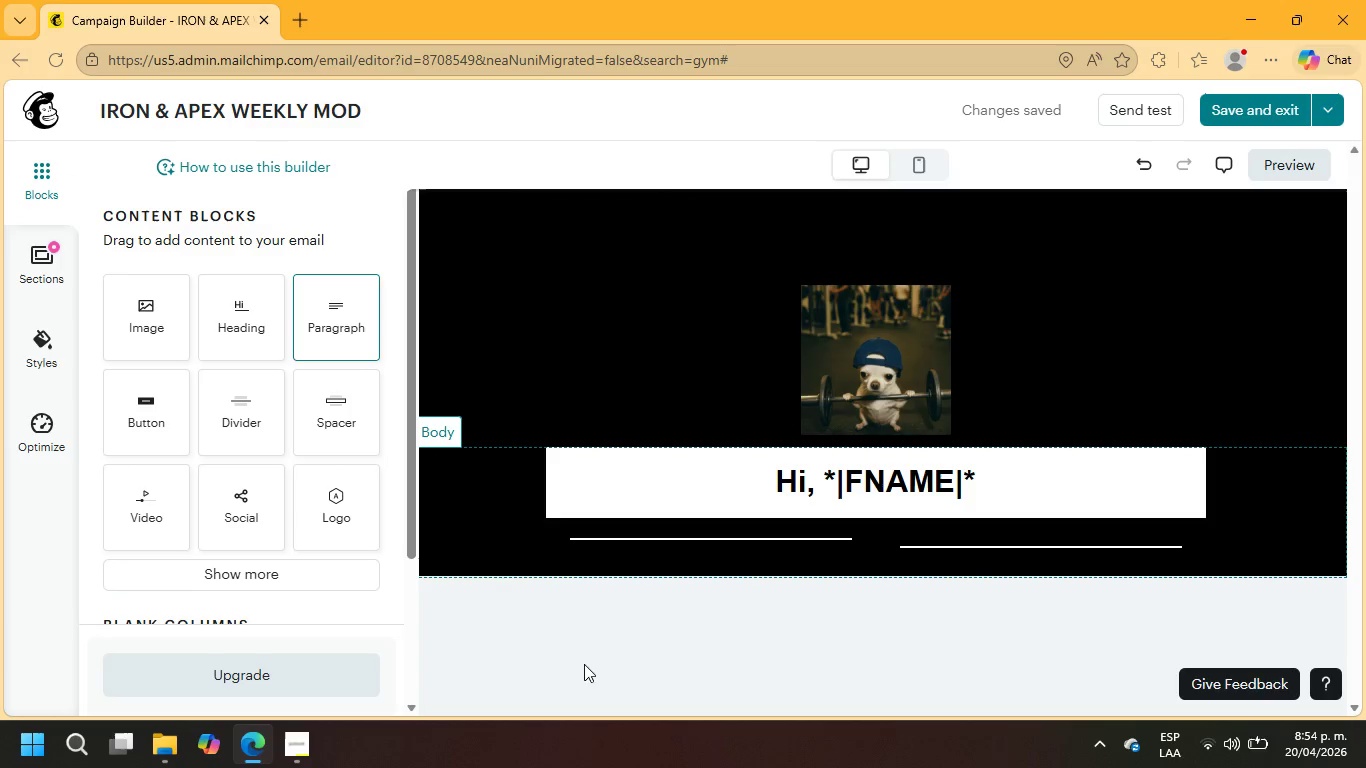 
left_click_drag(start_coordinate=[486, 576], to_coordinate=[481, 595])
 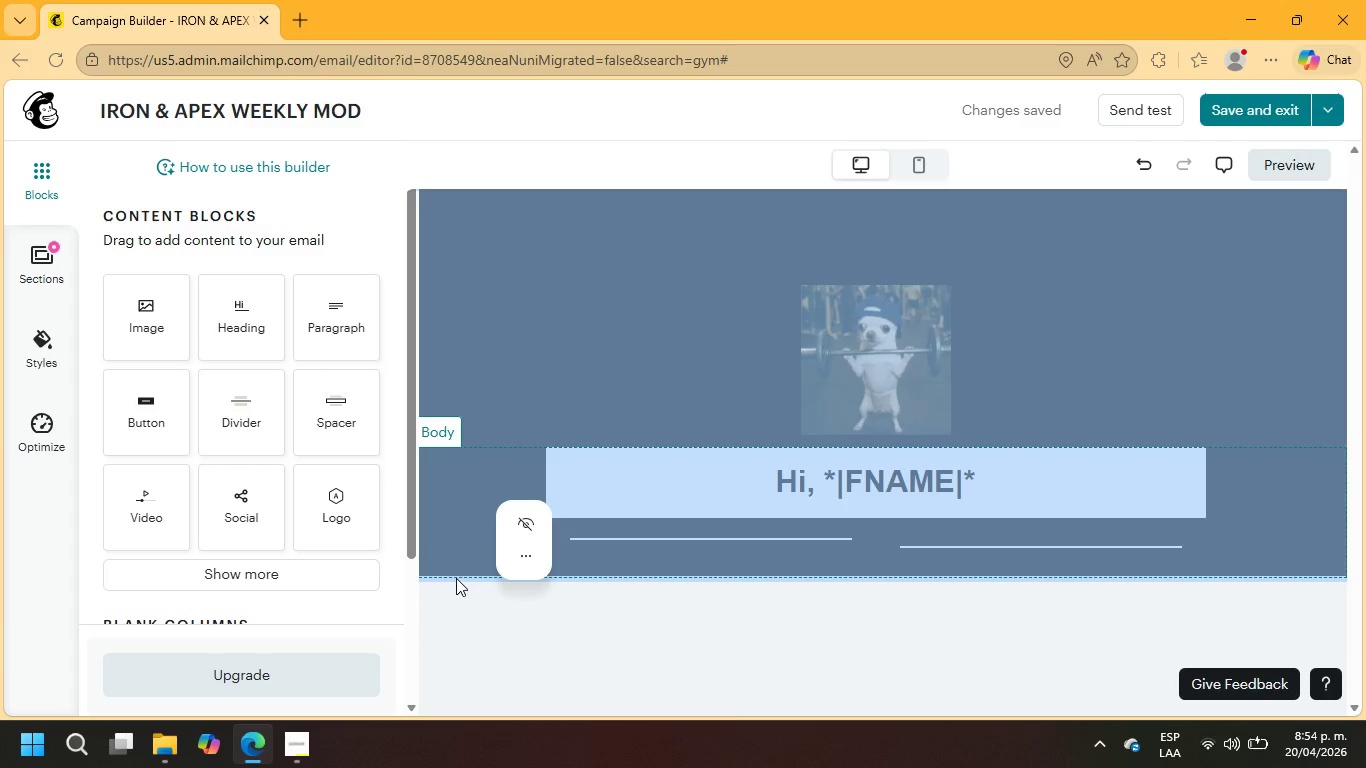 
left_click([456, 578])
 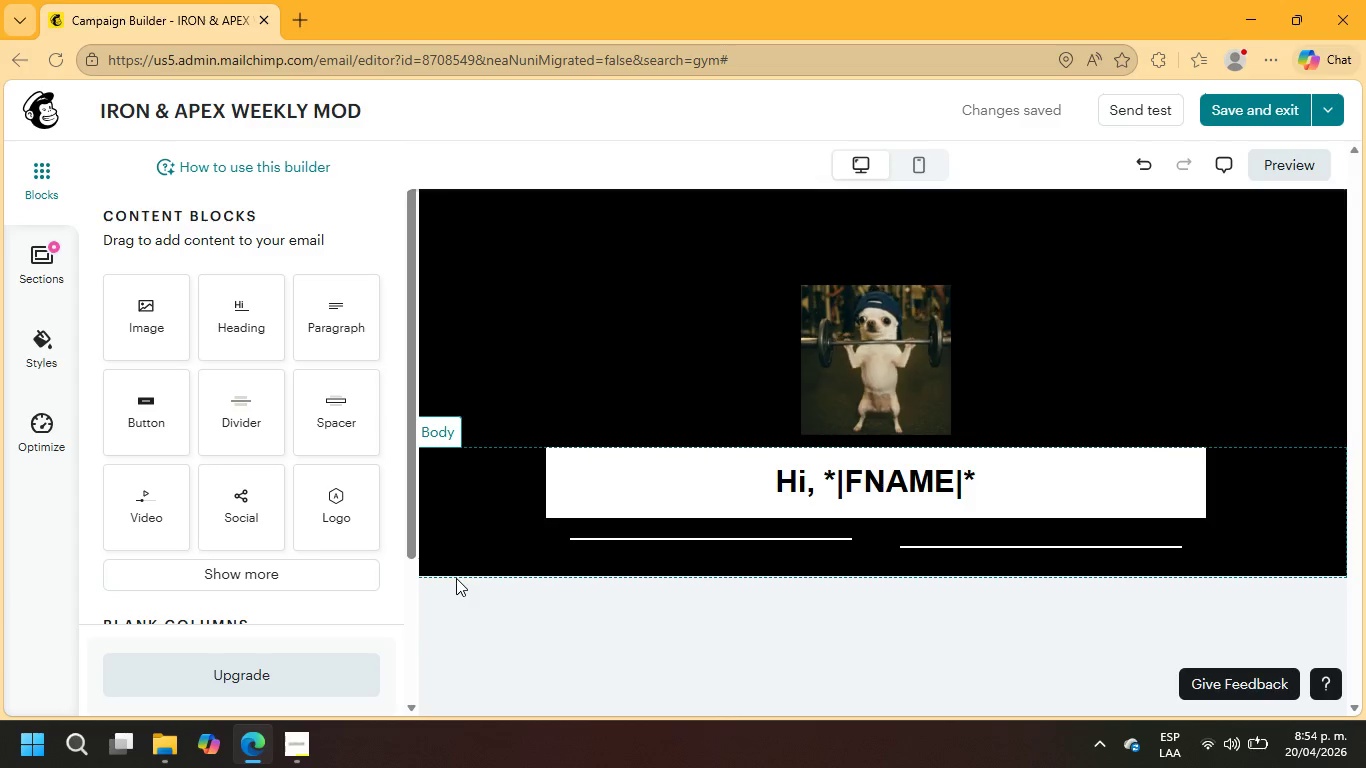 
left_click([456, 578])
 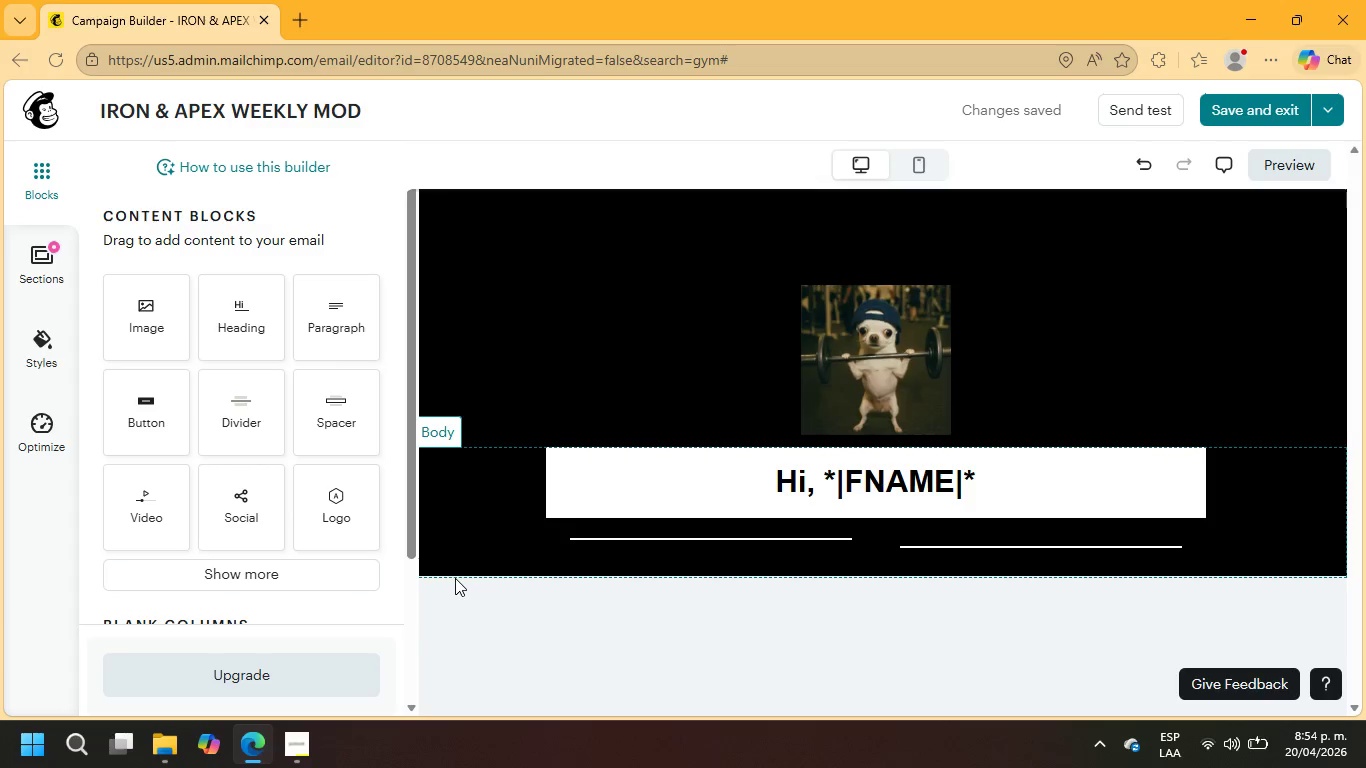 
left_click([455, 571])
 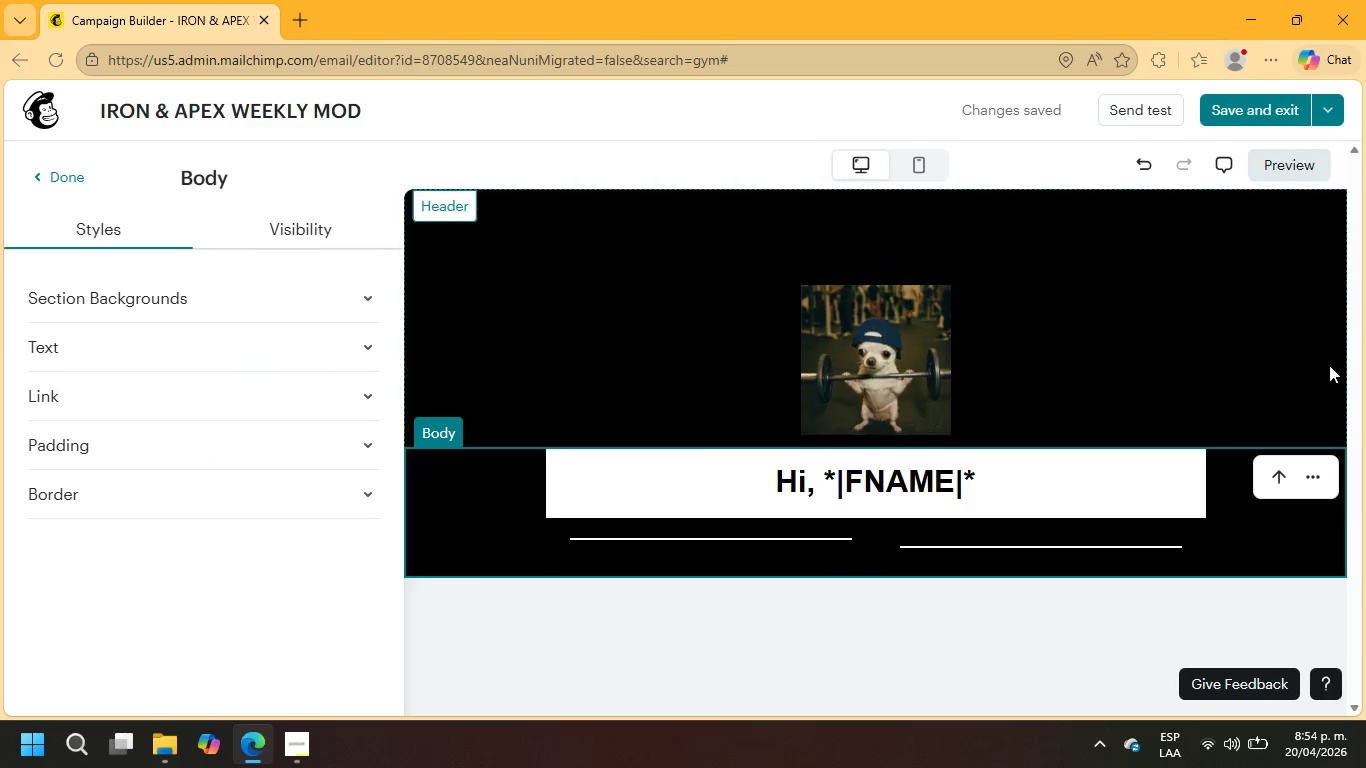 
left_click([1318, 479])
 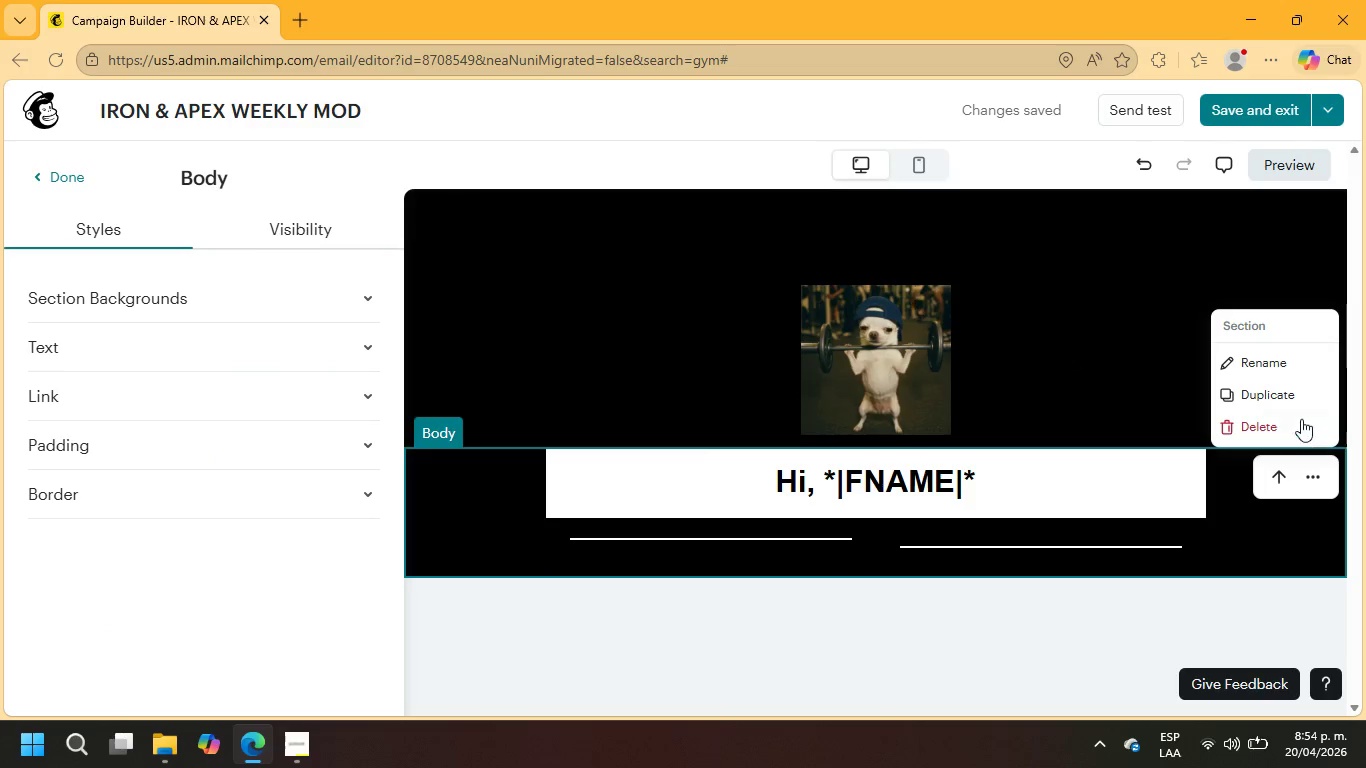 
left_click([1289, 397])
 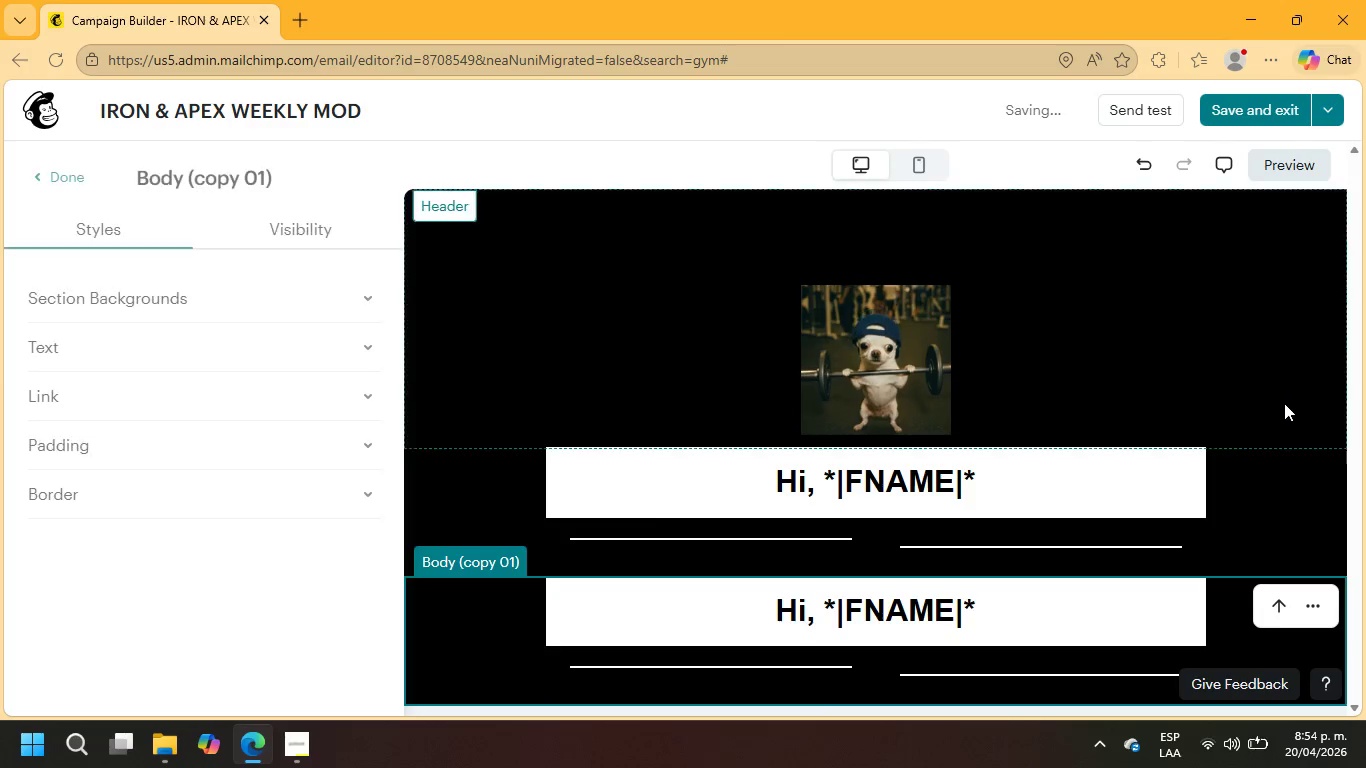 
scroll: coordinate [1223, 464], scroll_direction: down, amount: 7.0
 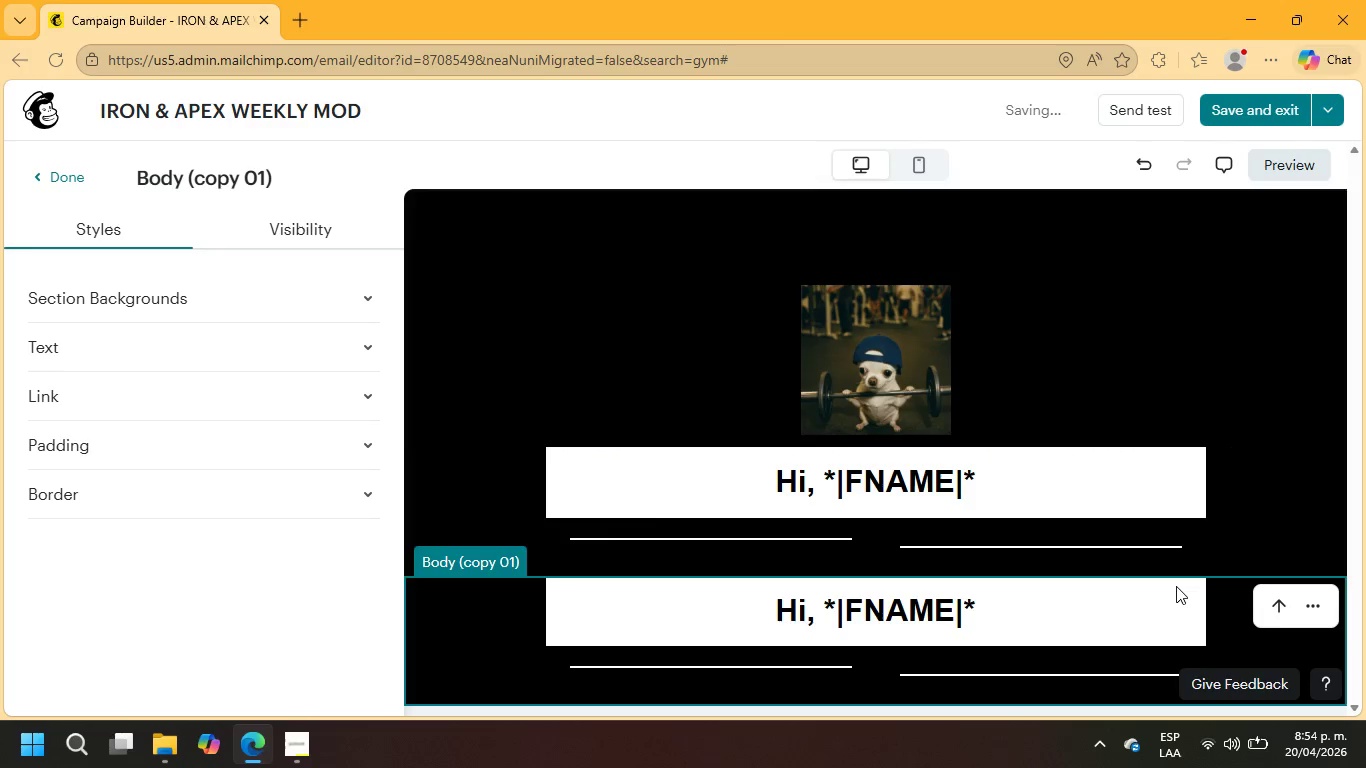 
left_click([1175, 587])
 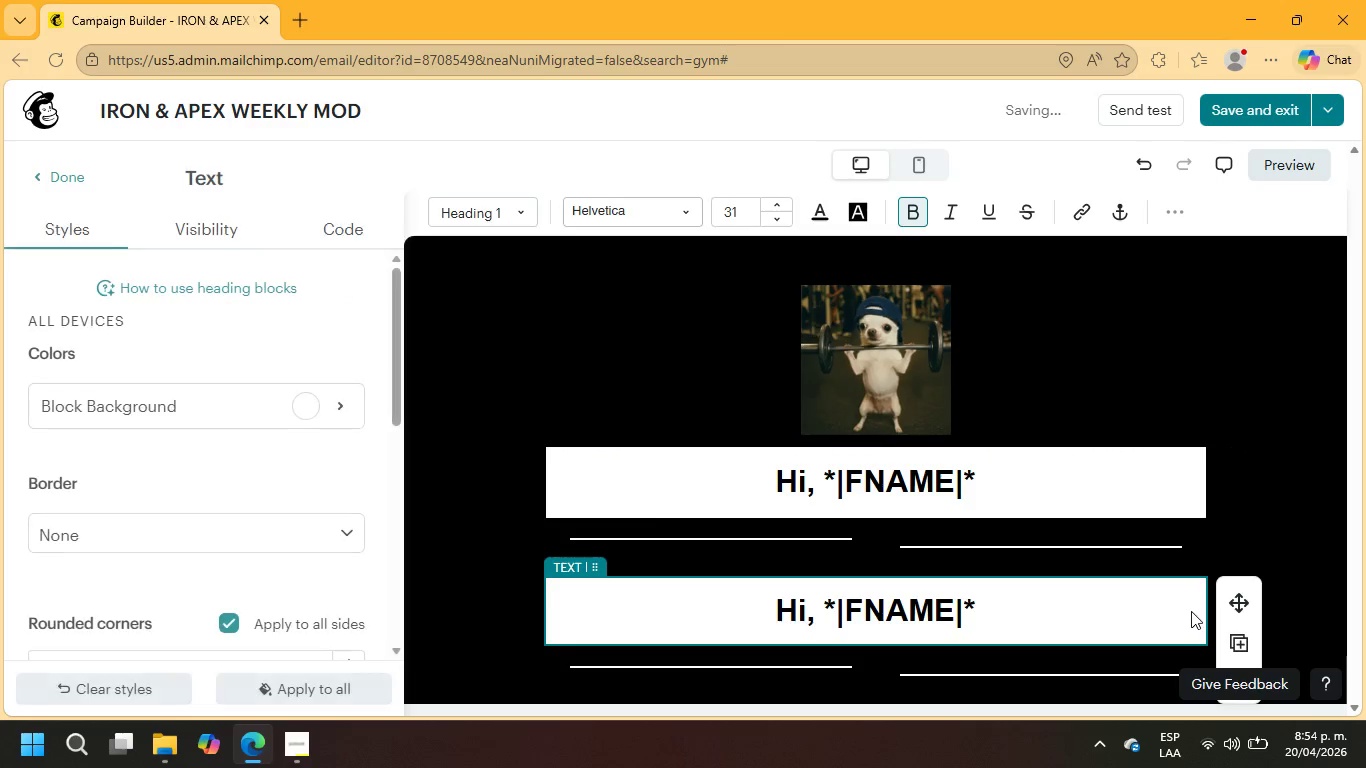 
scroll: coordinate [1277, 472], scroll_direction: down, amount: 6.0
 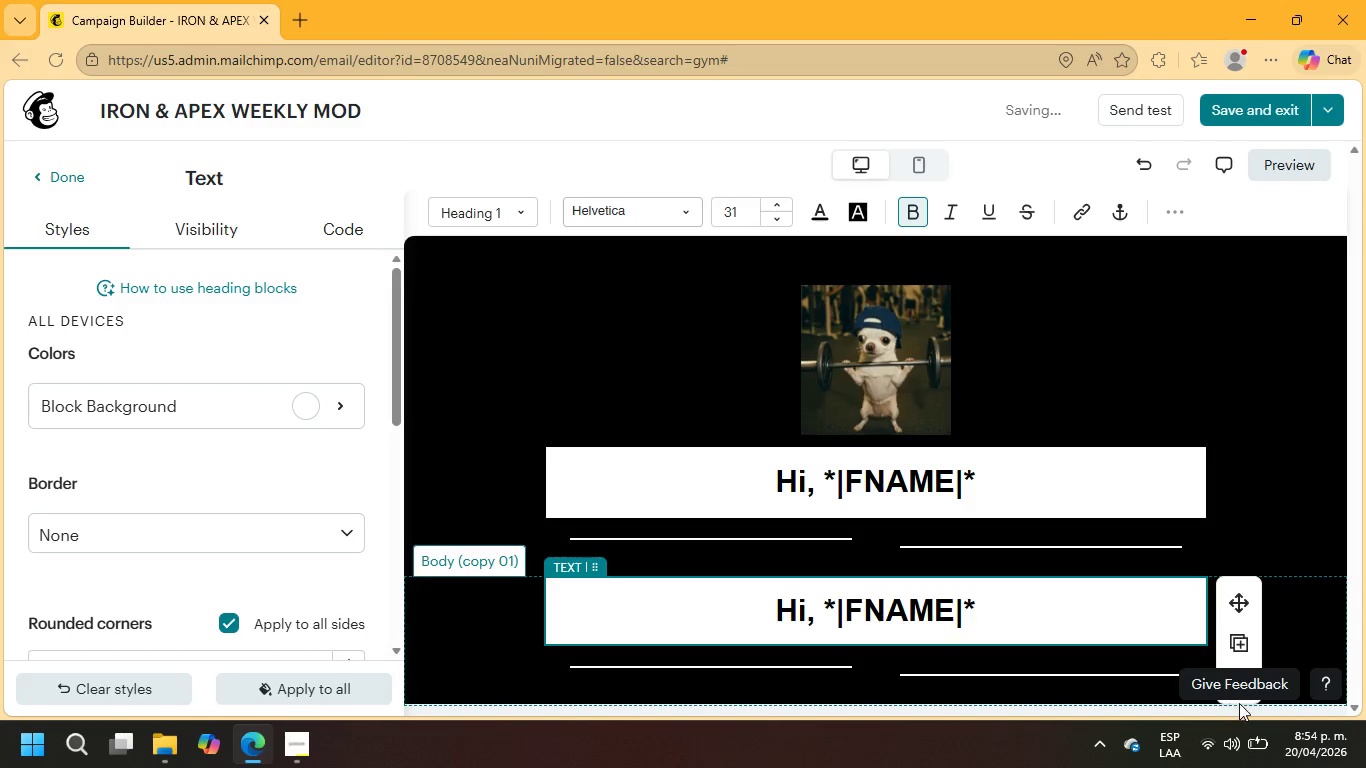 
left_click([1088, 602])
 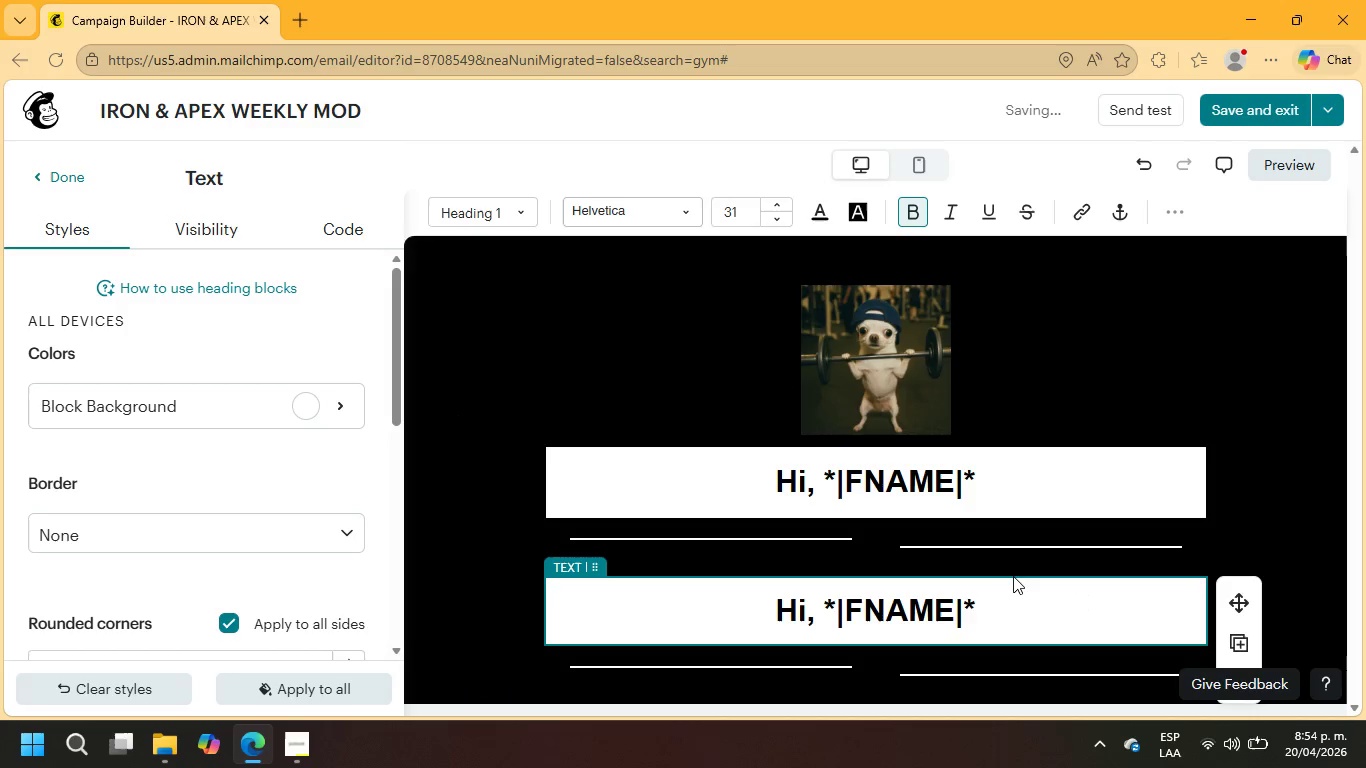 
left_click_drag(start_coordinate=[1013, 576], to_coordinate=[823, 577])
 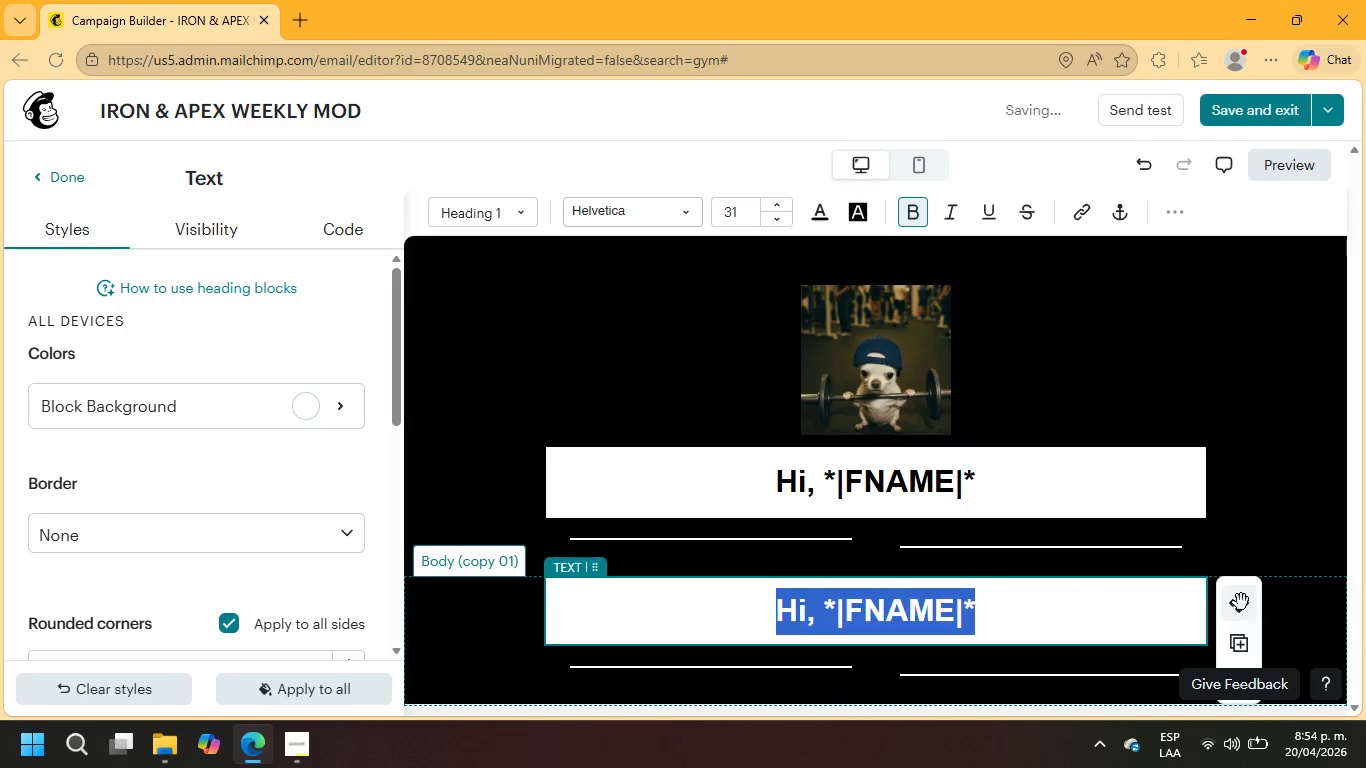 
left_click_drag(start_coordinate=[1238, 603], to_coordinate=[1226, 481])
 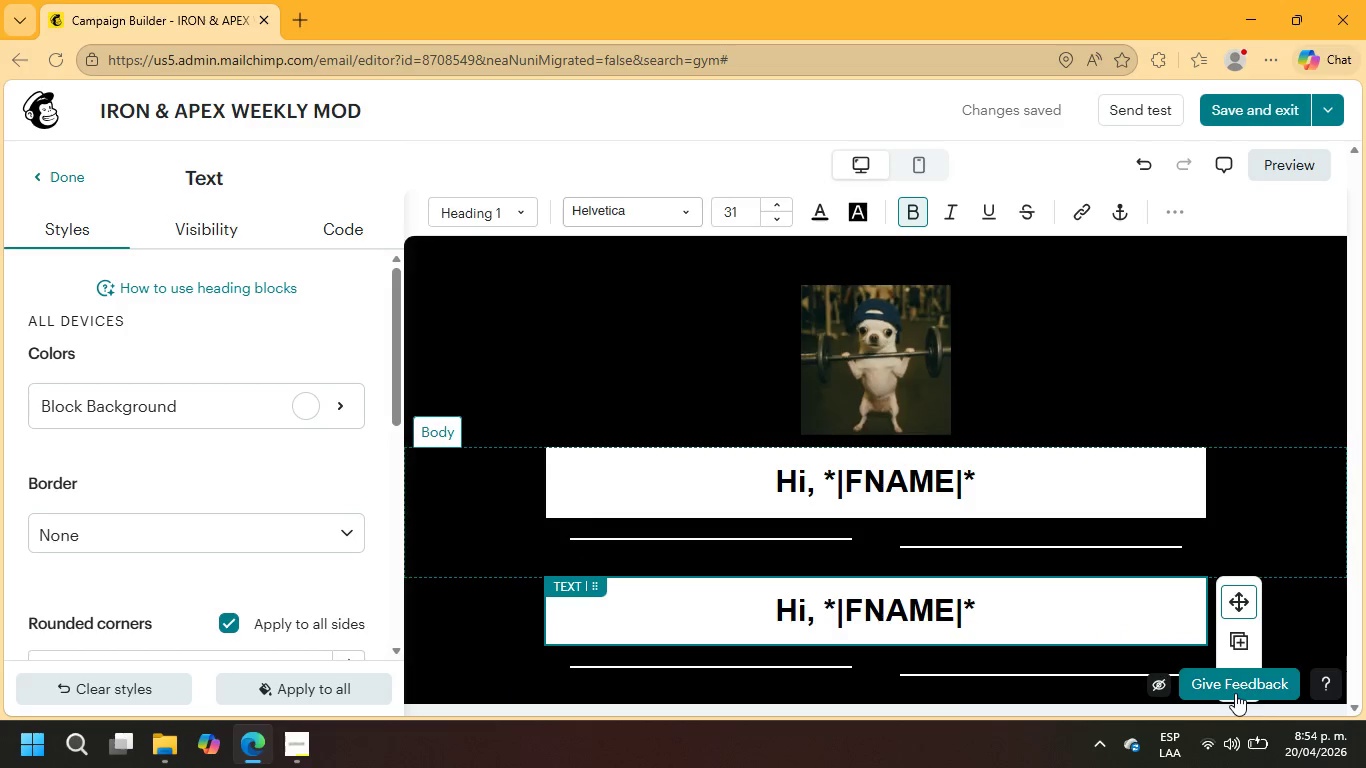 
left_click([1336, 691])
 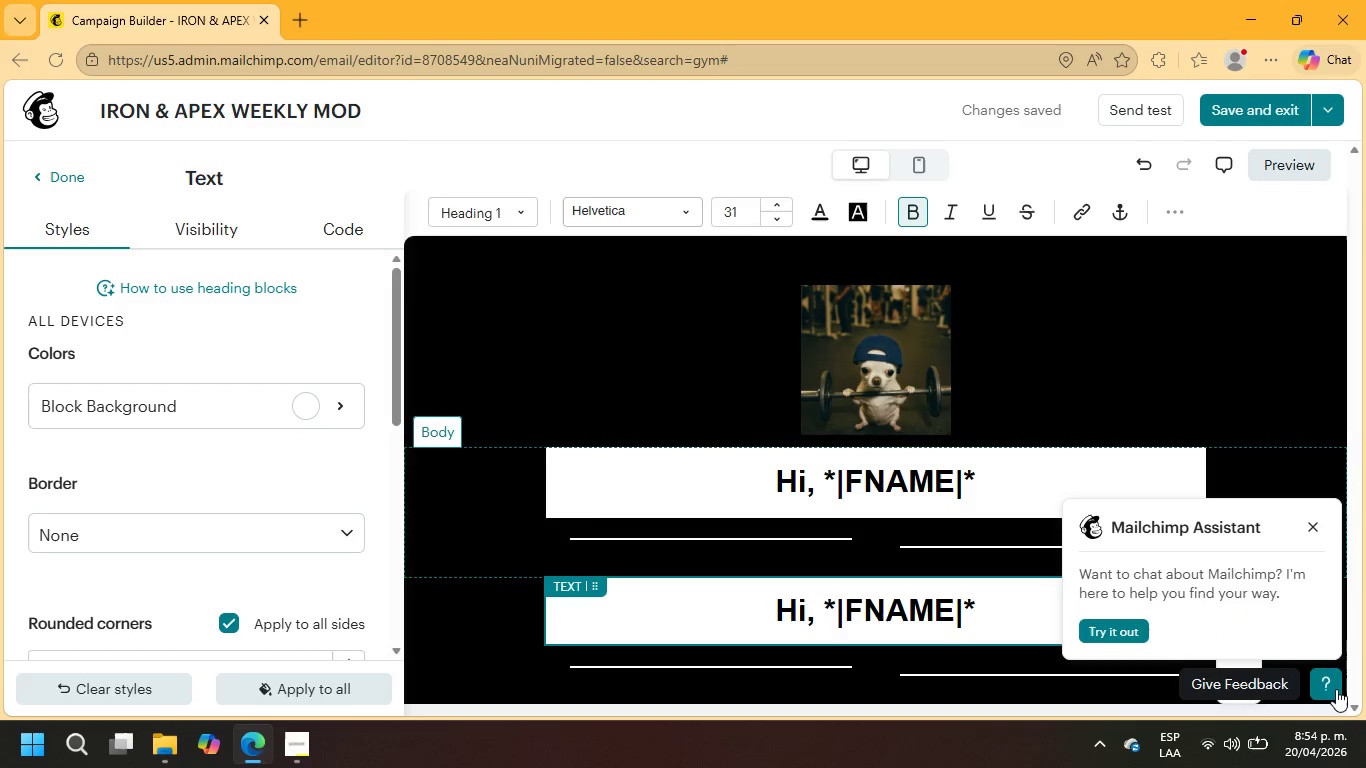 
left_click([1336, 689])
 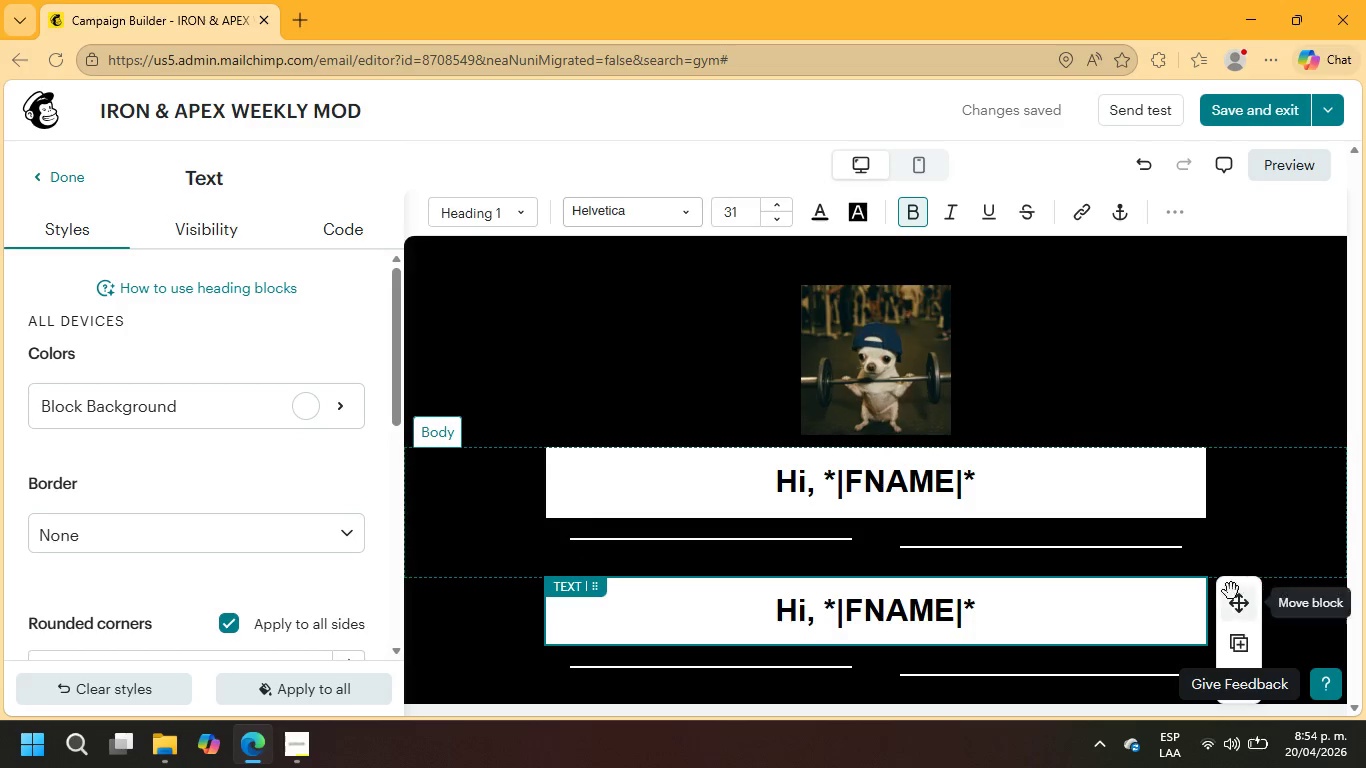 
scroll: coordinate [1213, 534], scroll_direction: down, amount: 4.0
 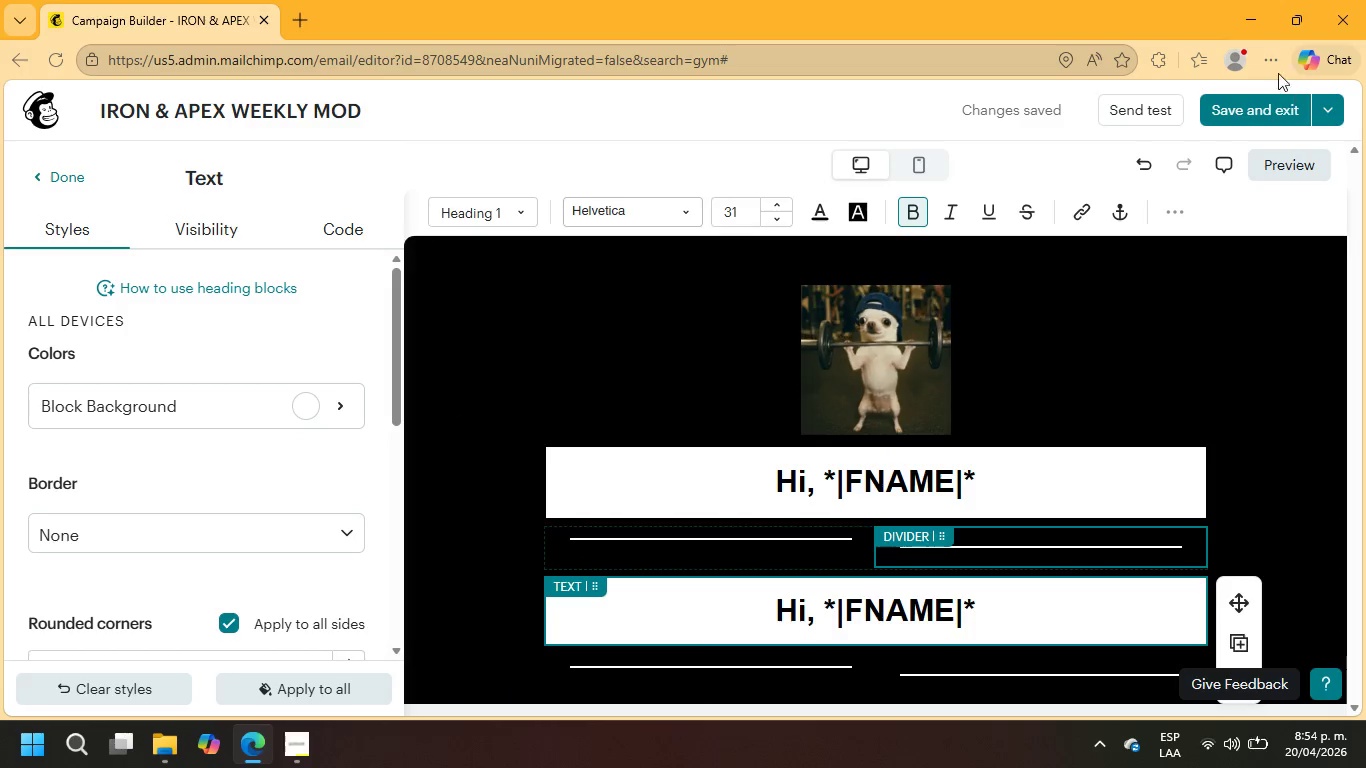 
left_click([1277, 62])
 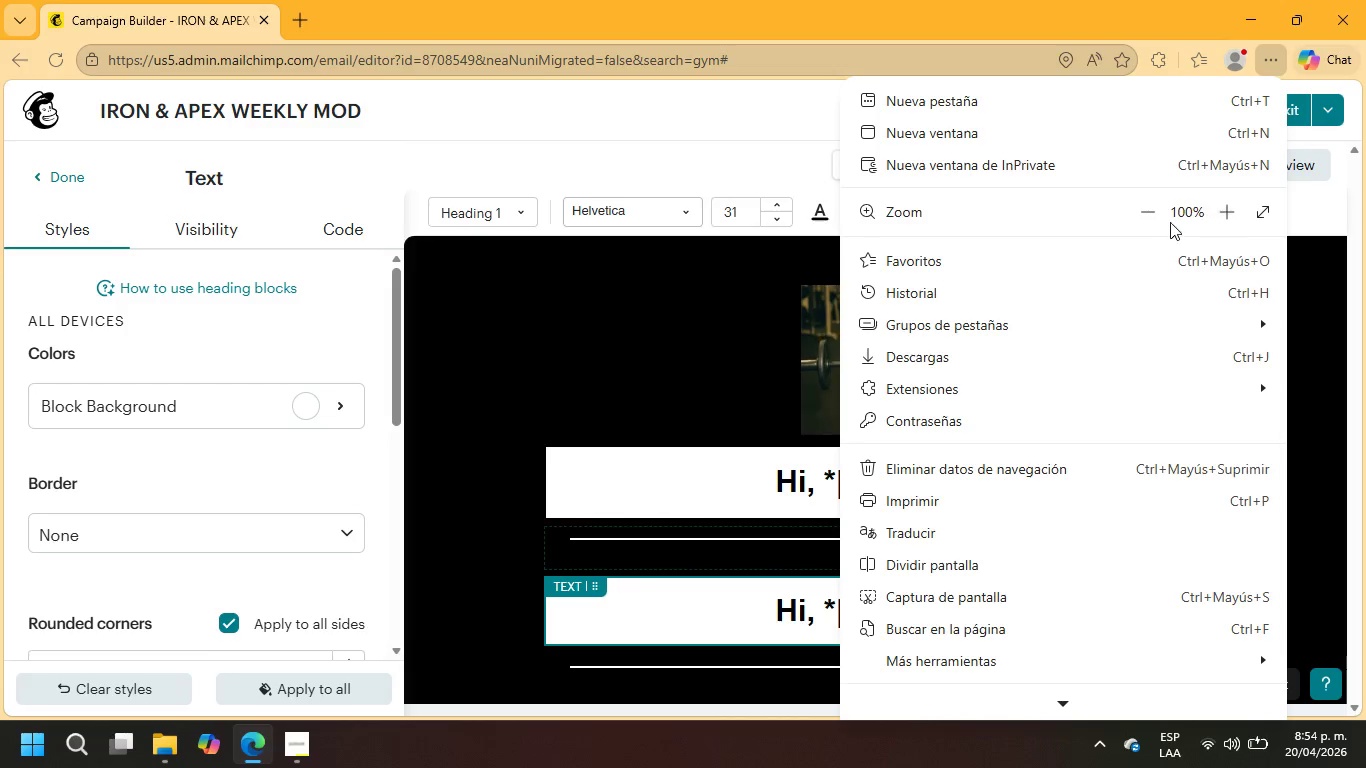 
left_click([1149, 205])
 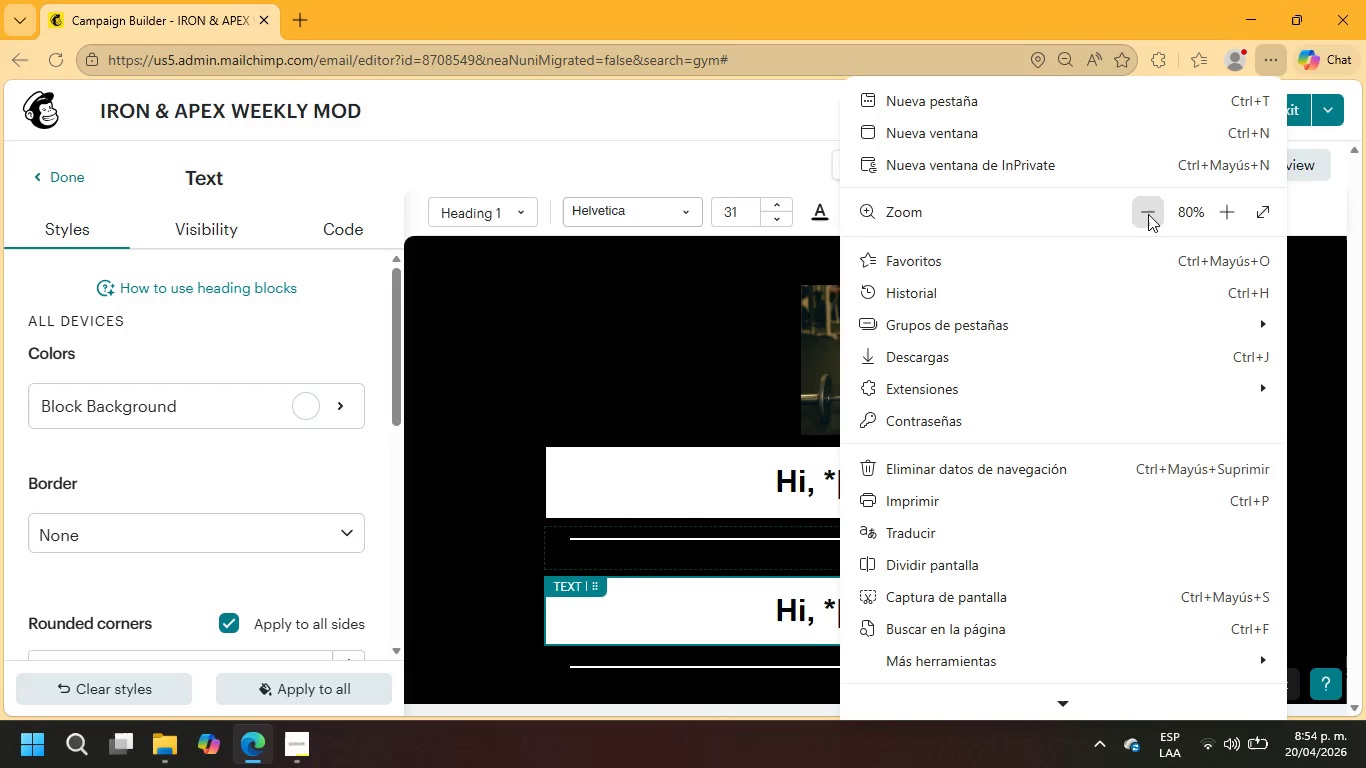 
double_click([1148, 214])
 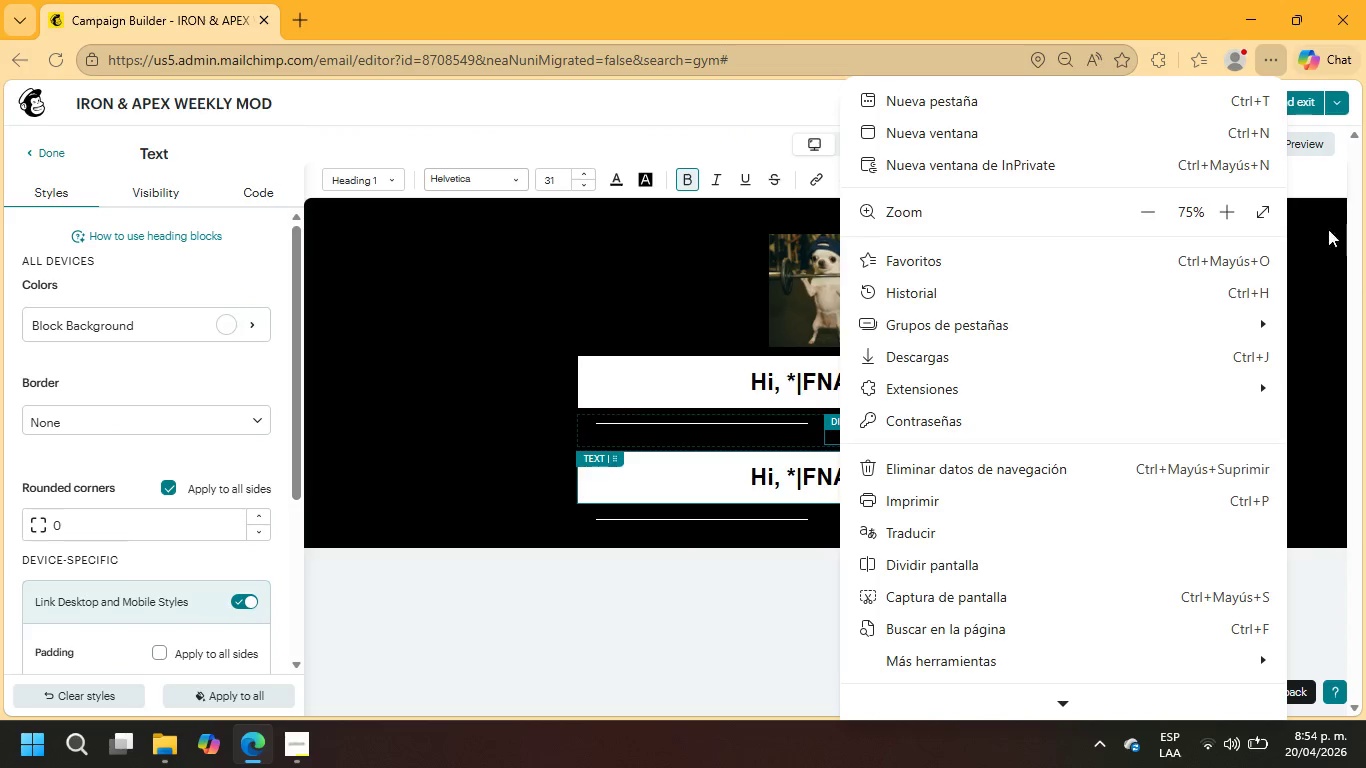 
left_click([1335, 171])
 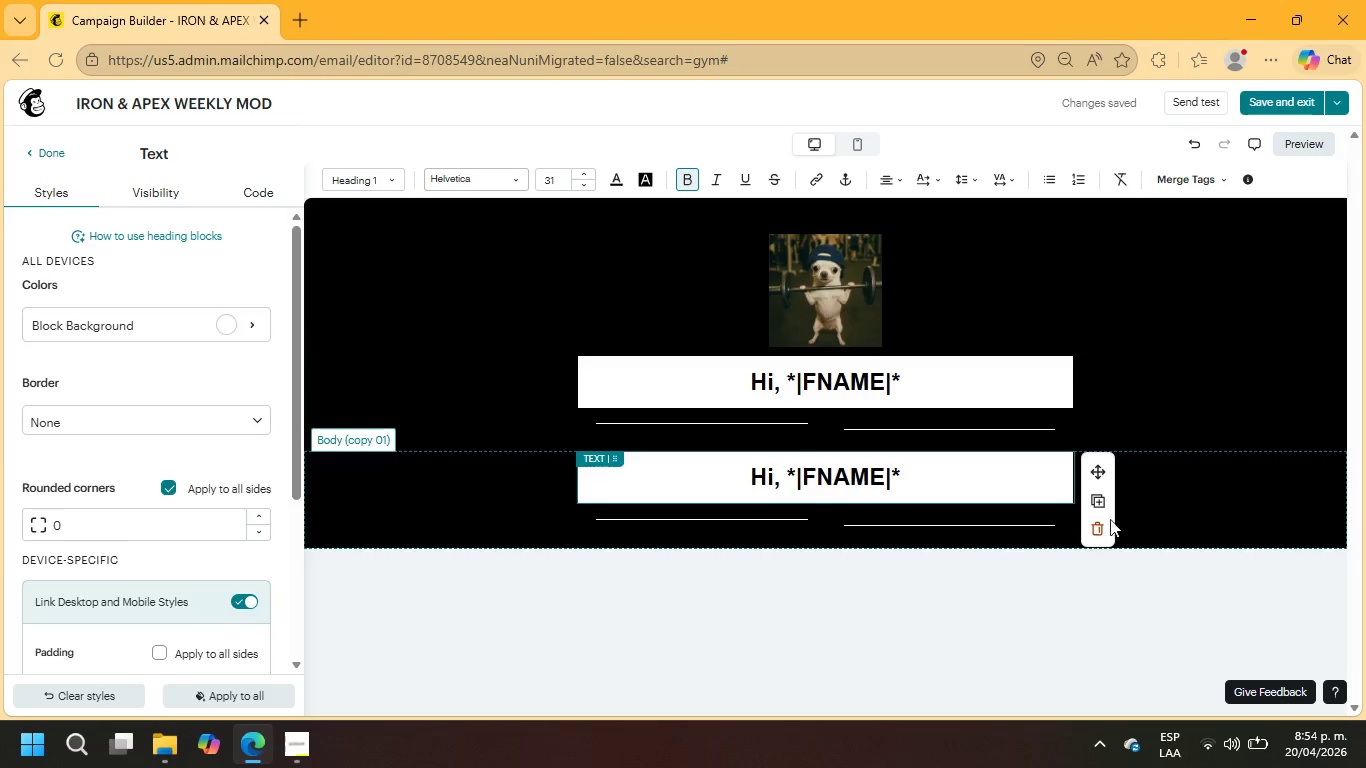 
left_click([1099, 530])
 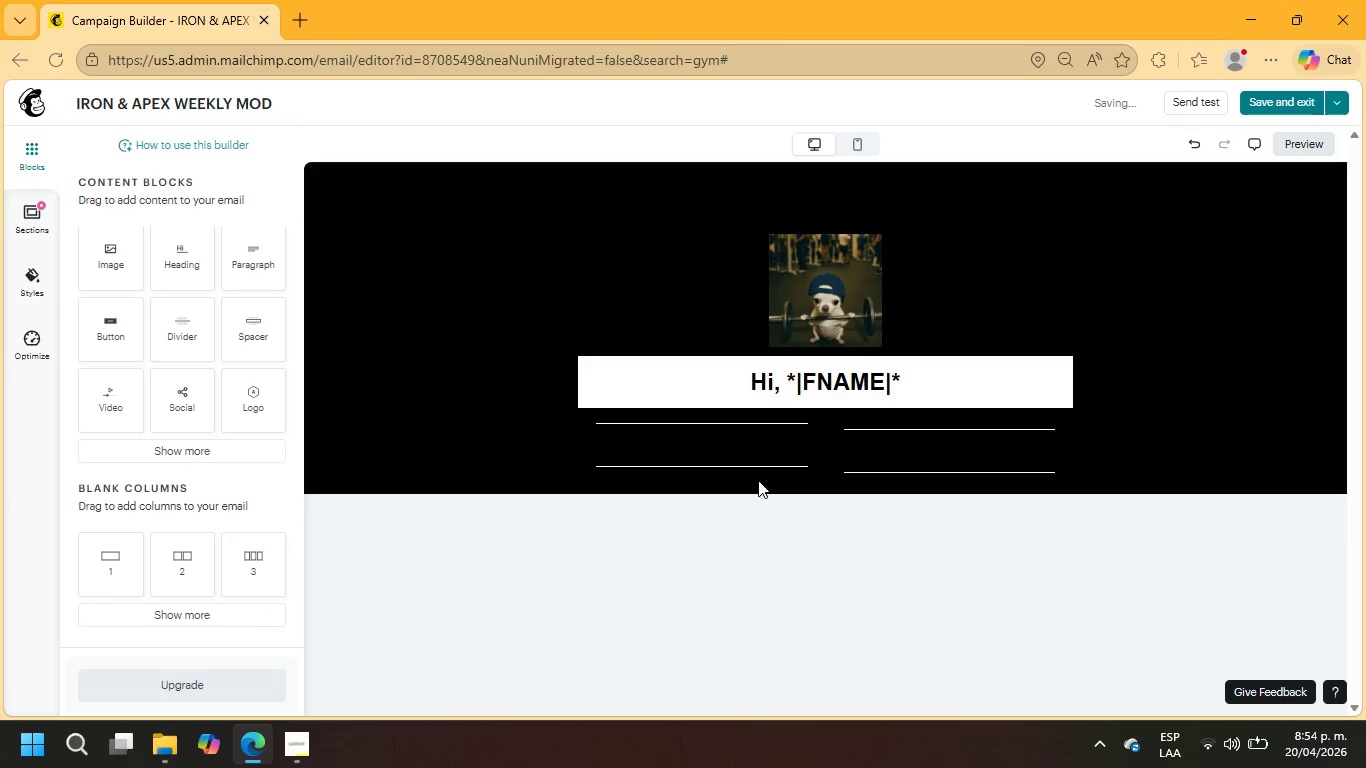 
left_click([758, 472])
 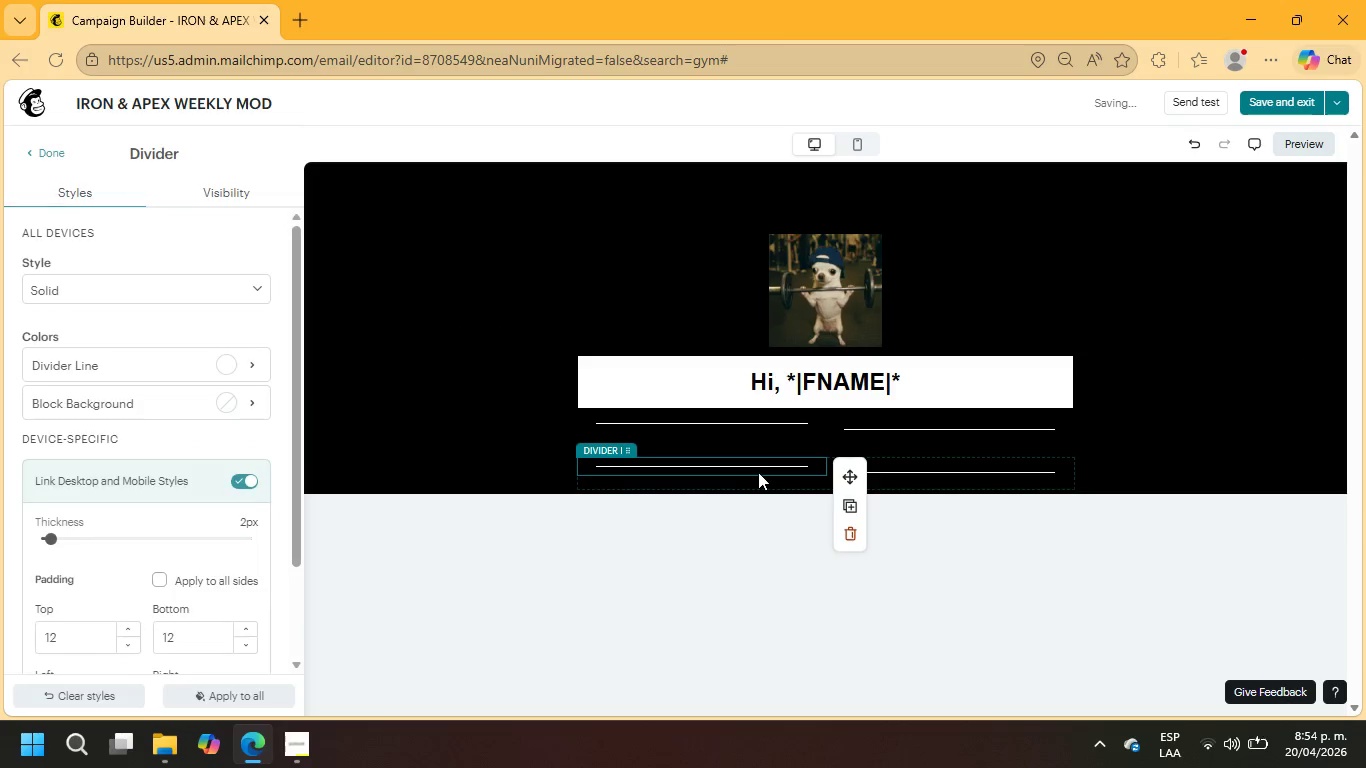 
key(Delete)
 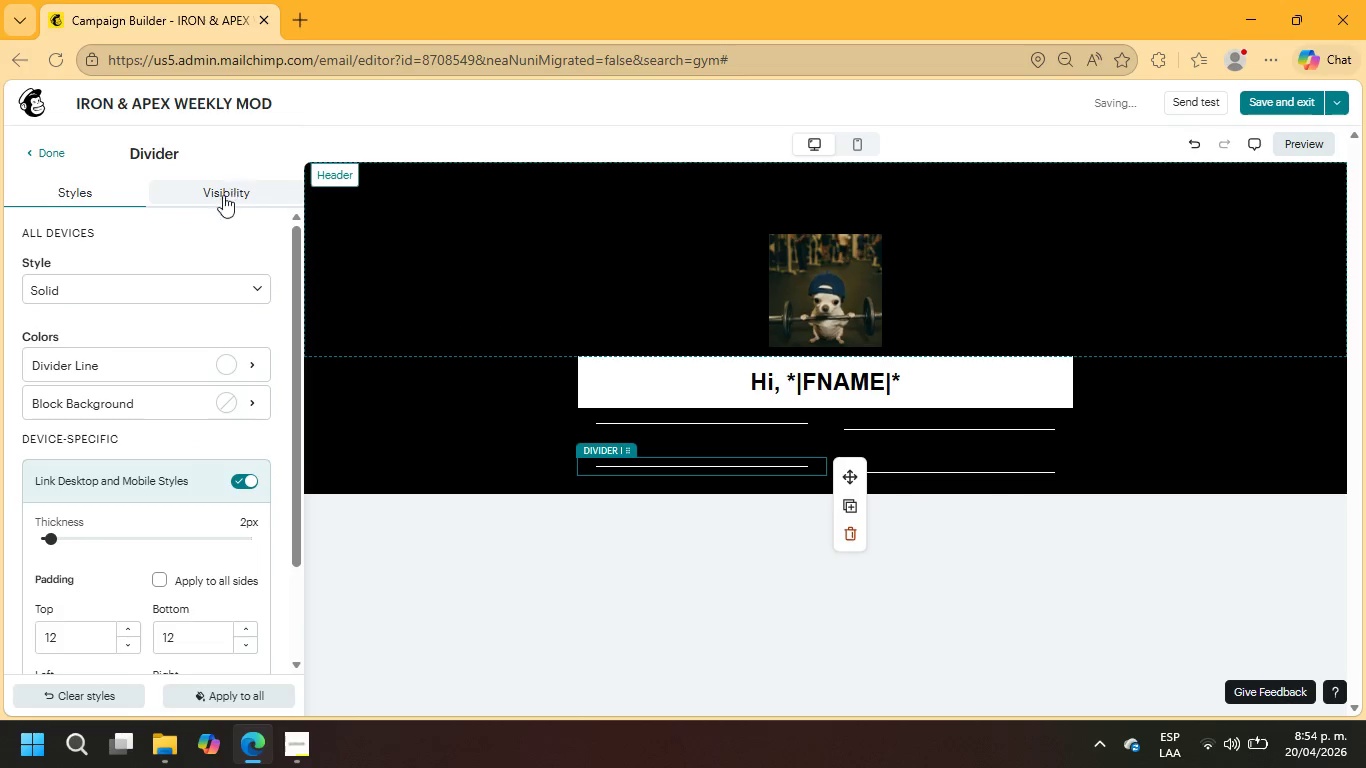 
left_click([36, 154])
 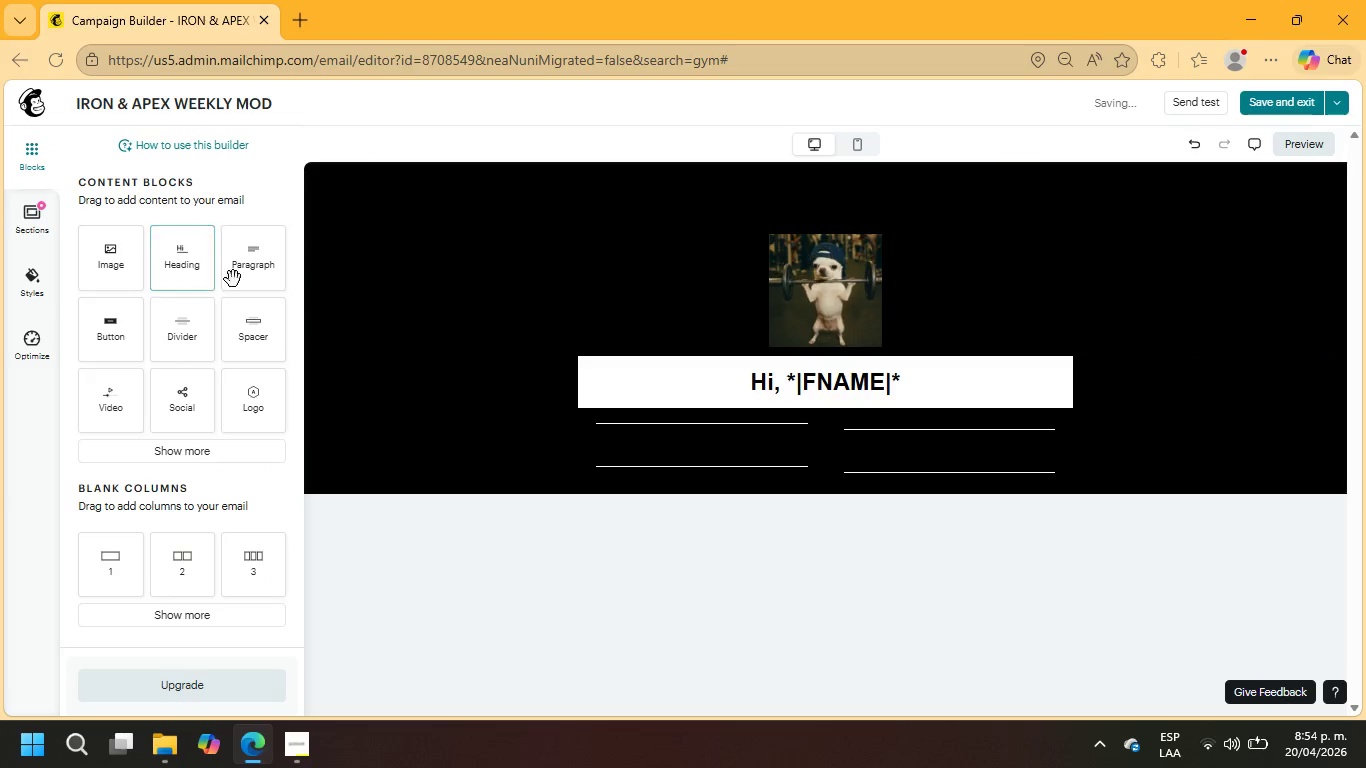 
left_click_drag(start_coordinate=[250, 271], to_coordinate=[604, 465])
 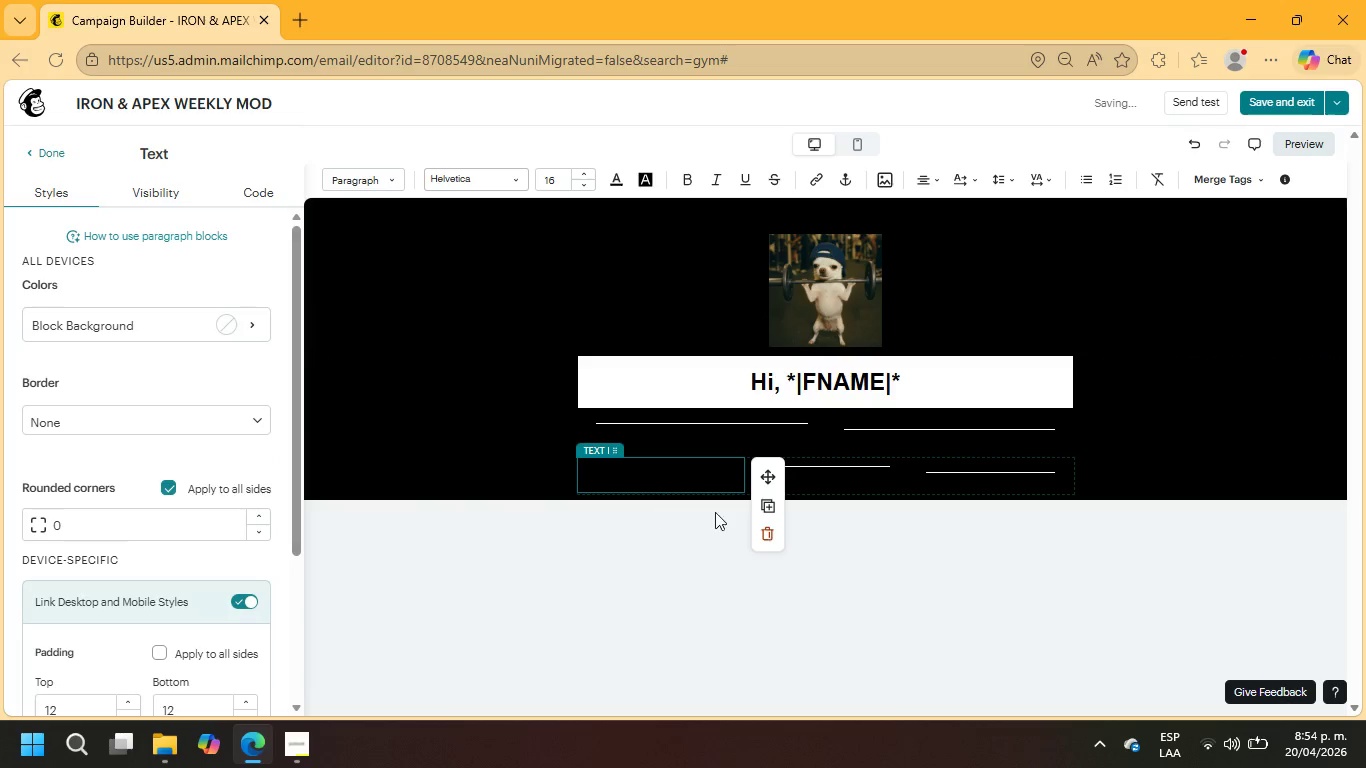 
left_click([871, 469])
 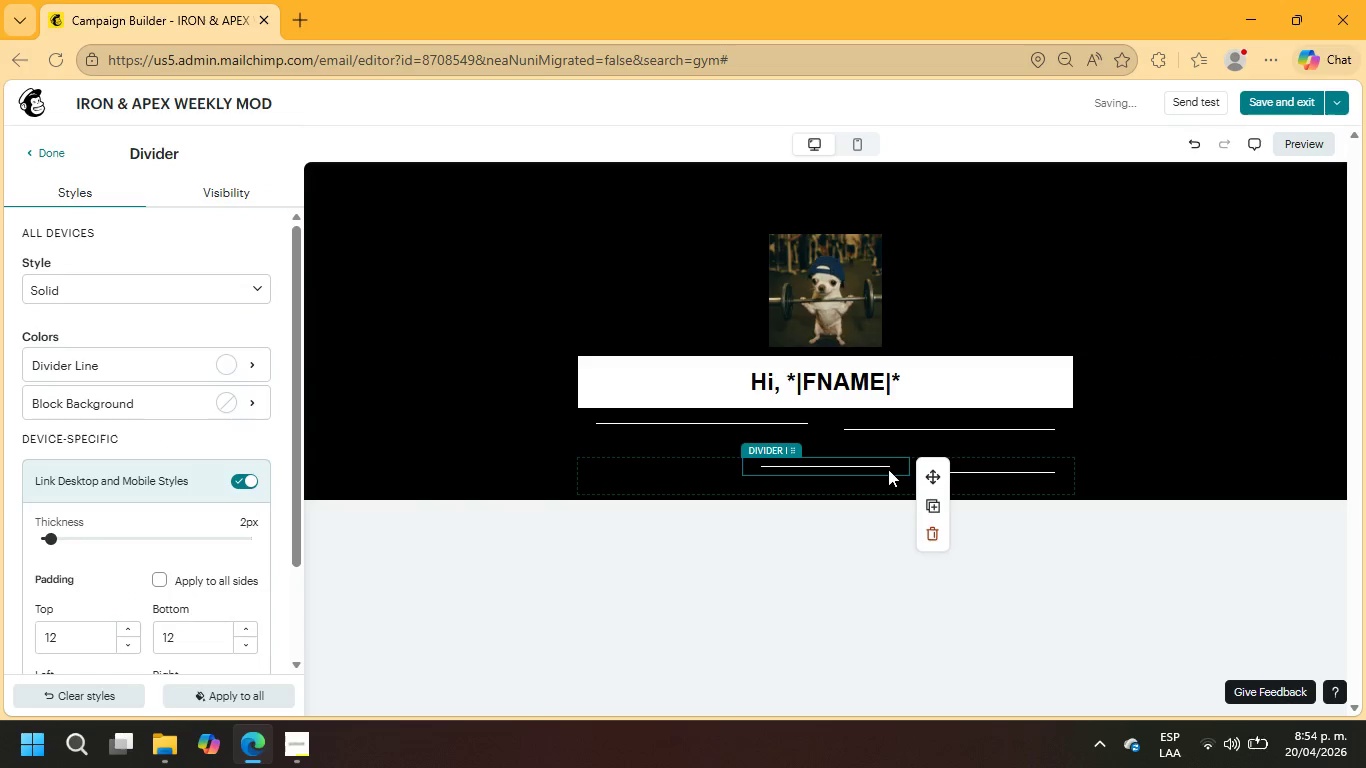 
key(Delete)
 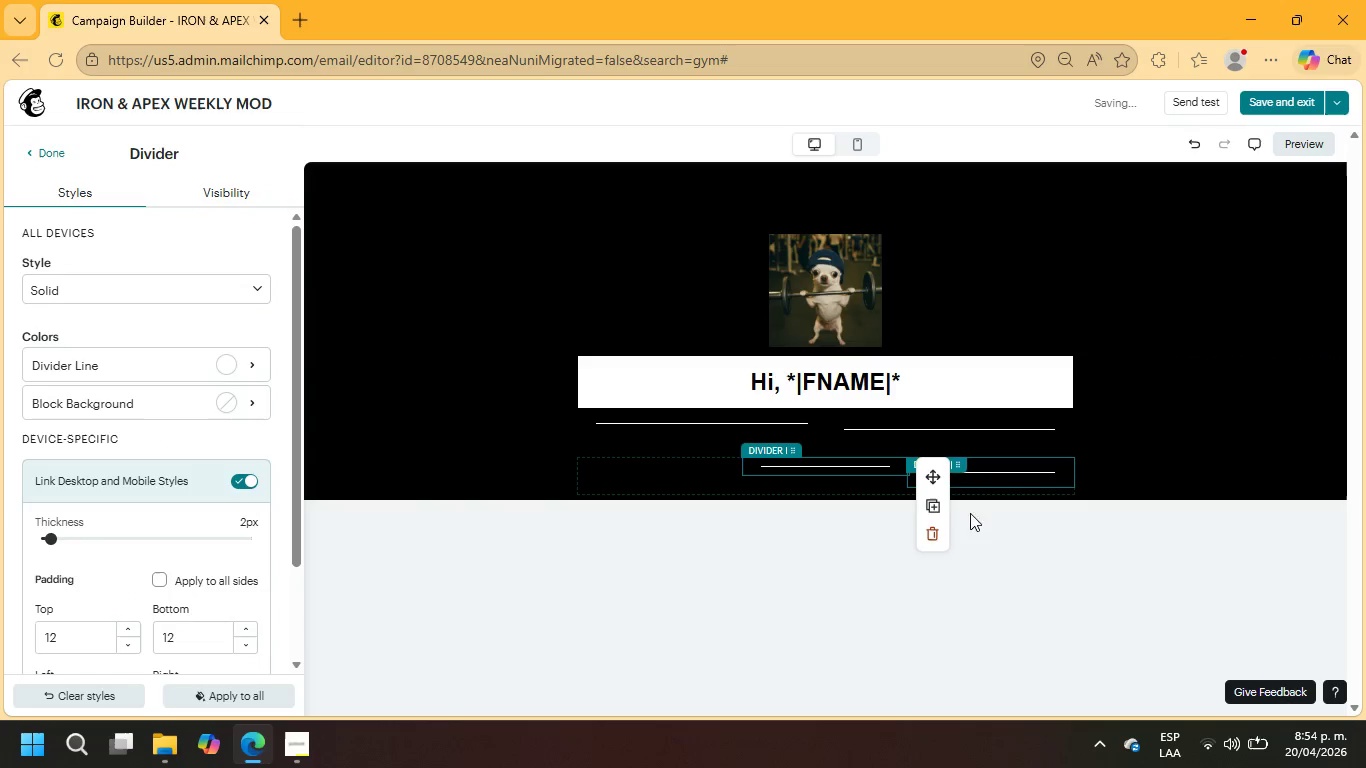 
left_click([935, 539])
 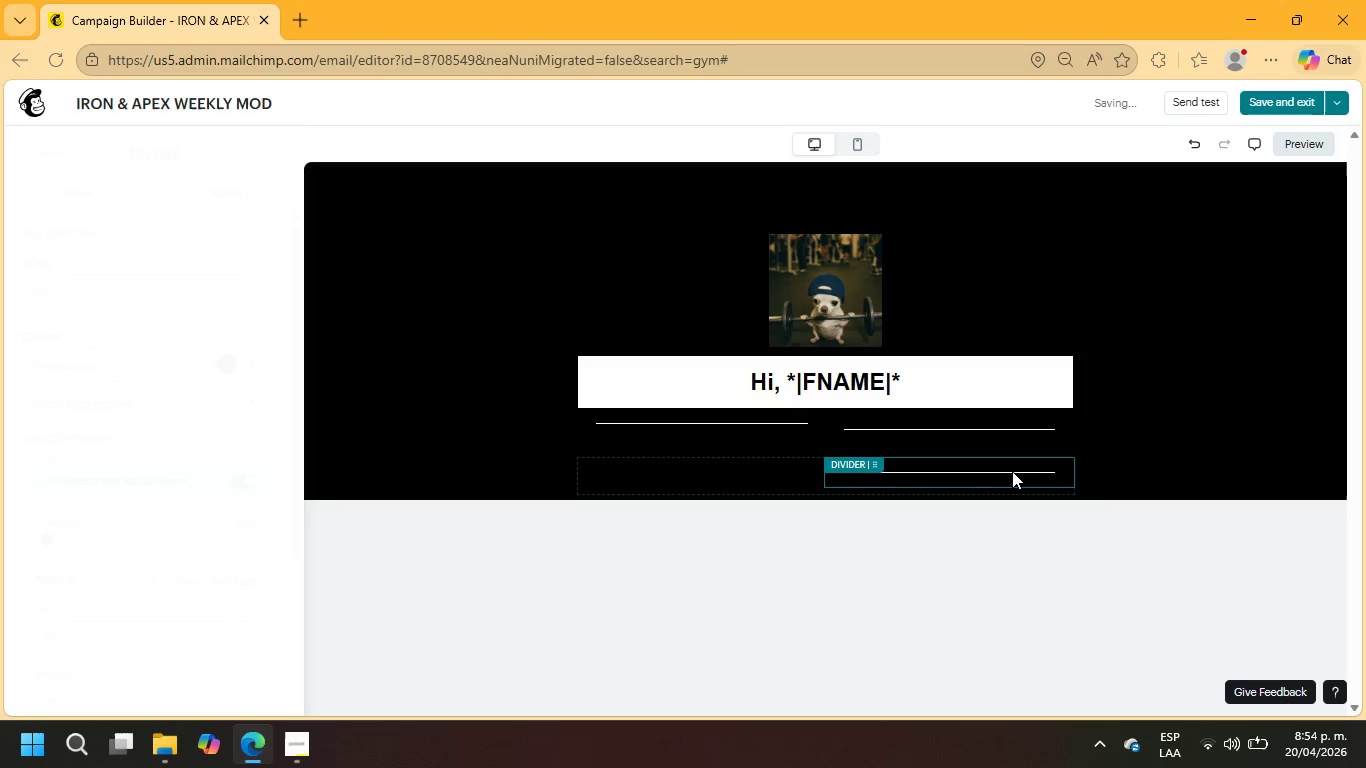 
left_click([1012, 471])
 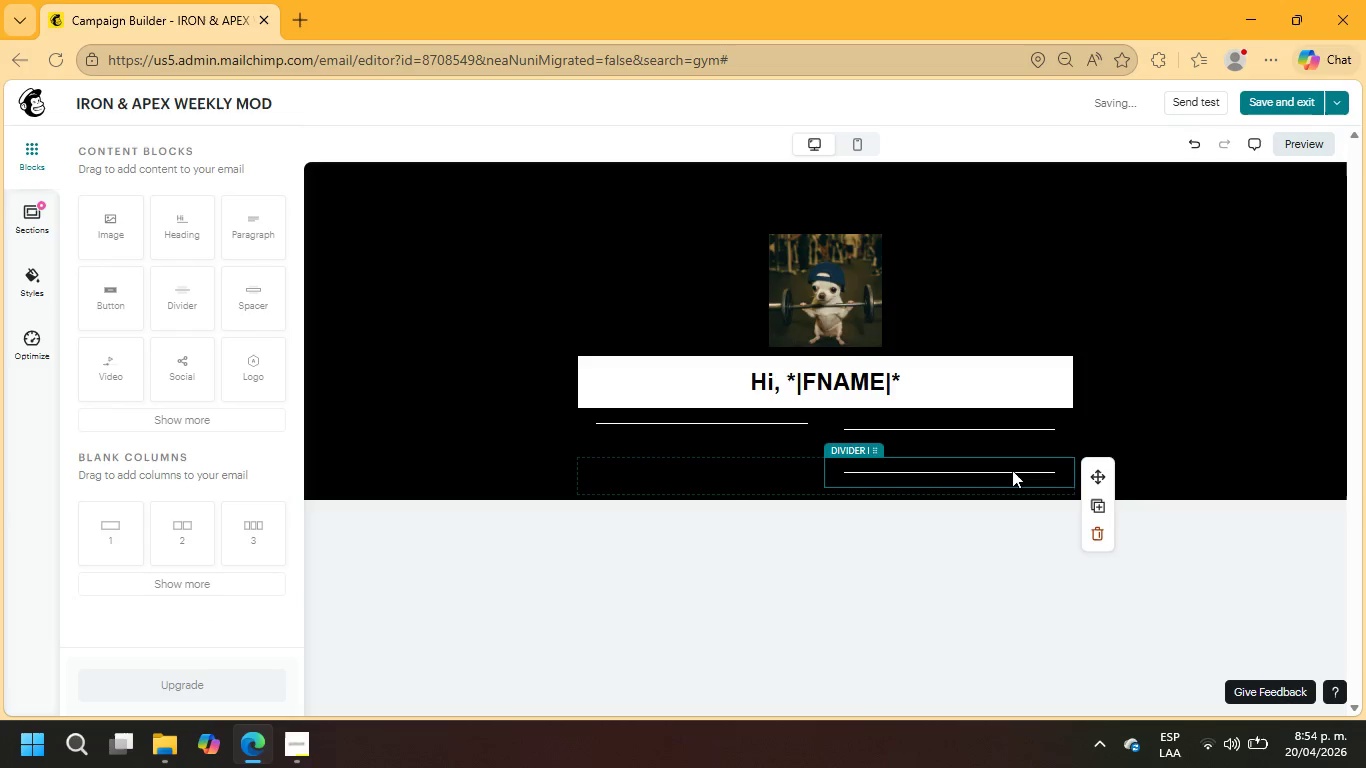 
key(Delete)
 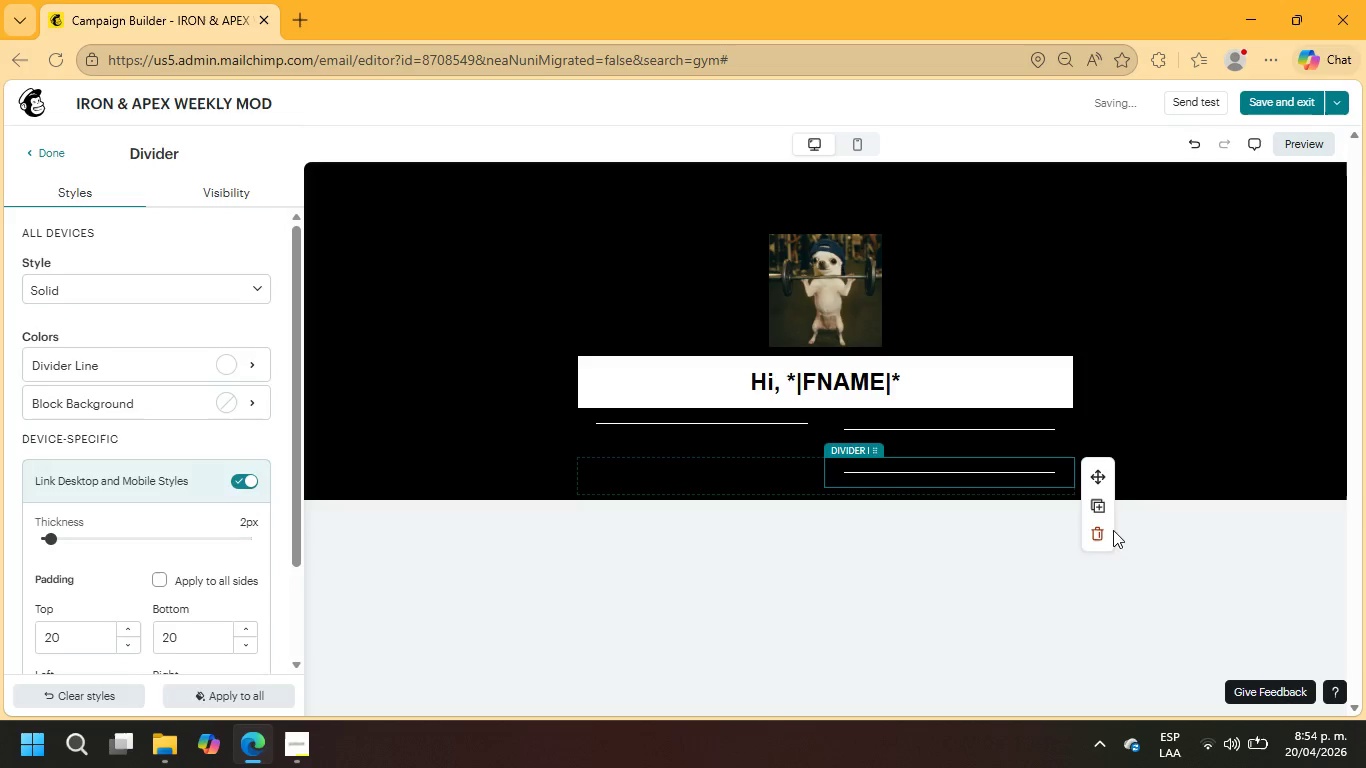 
left_click([1097, 539])
 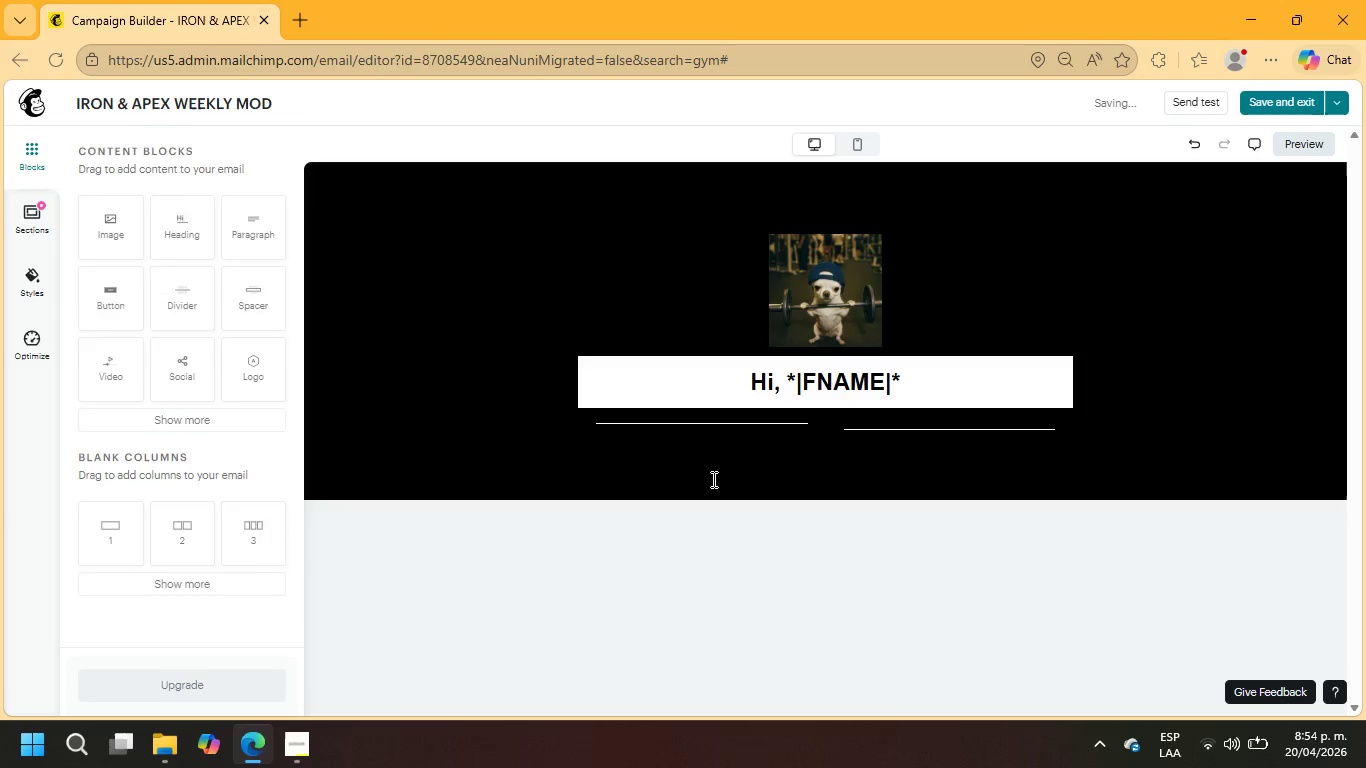 
double_click([712, 479])
 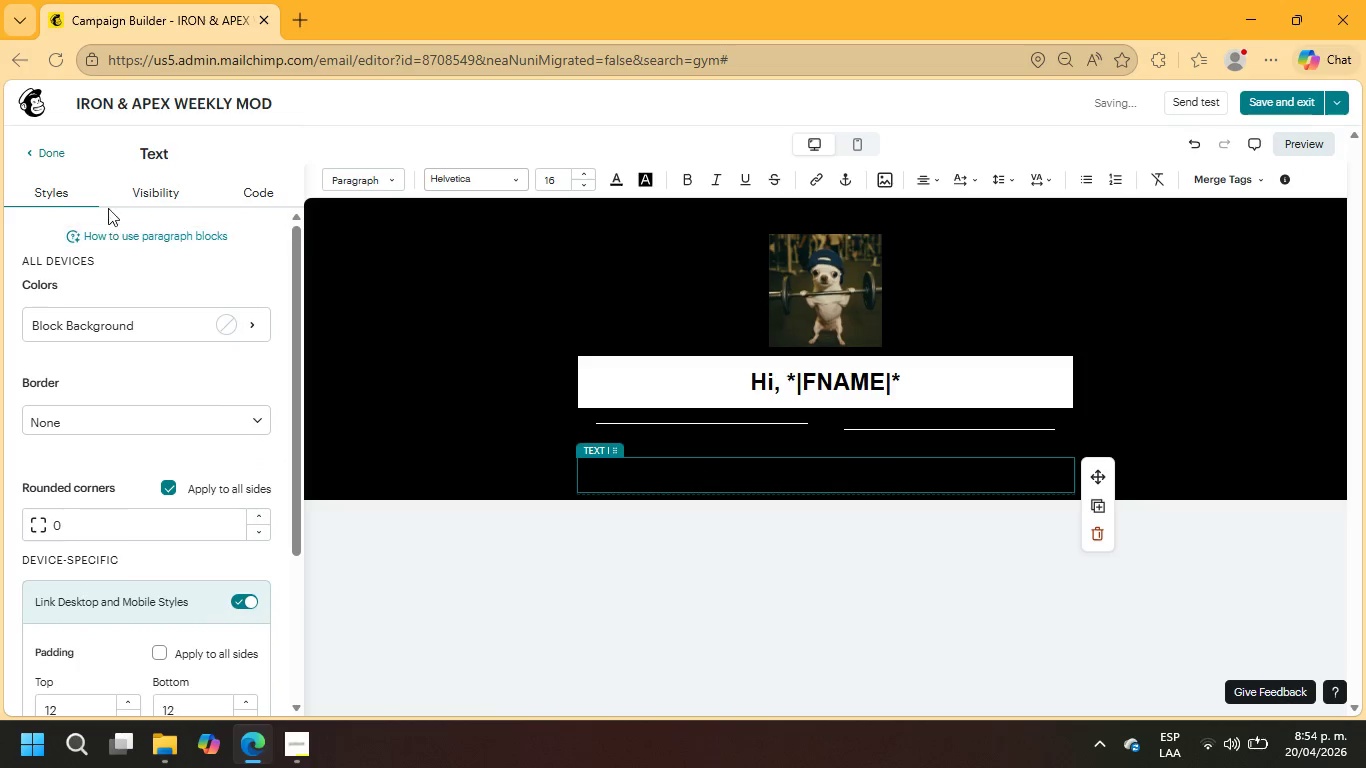 
left_click([130, 193])
 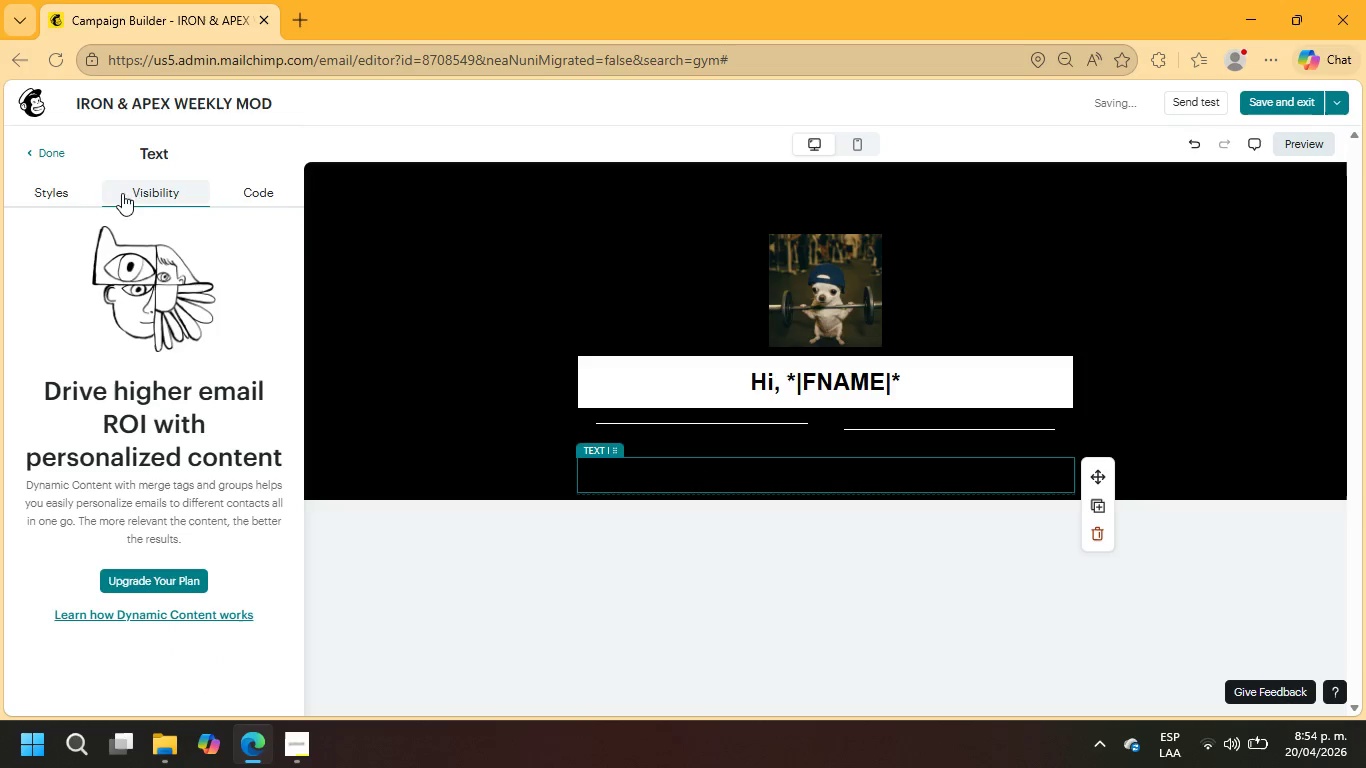 
left_click([73, 193])
 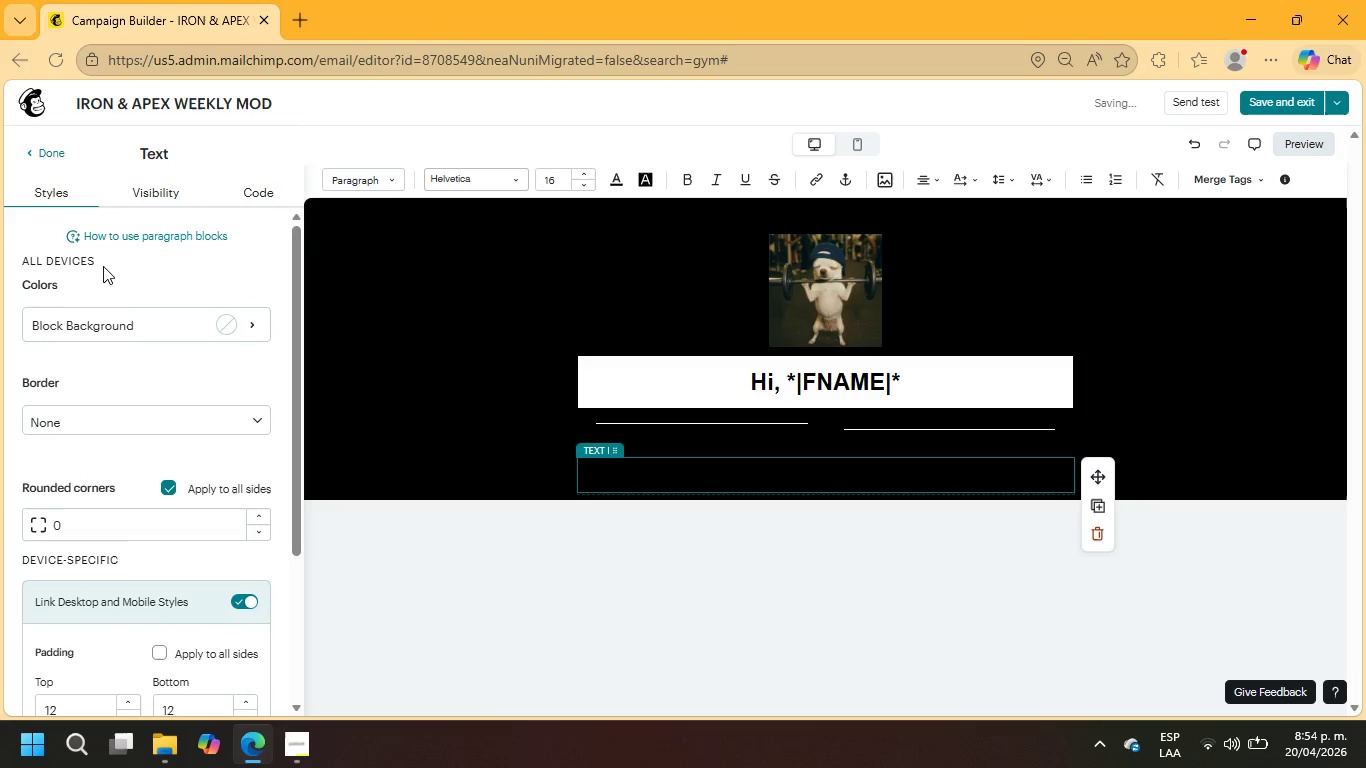 
left_click([133, 332])
 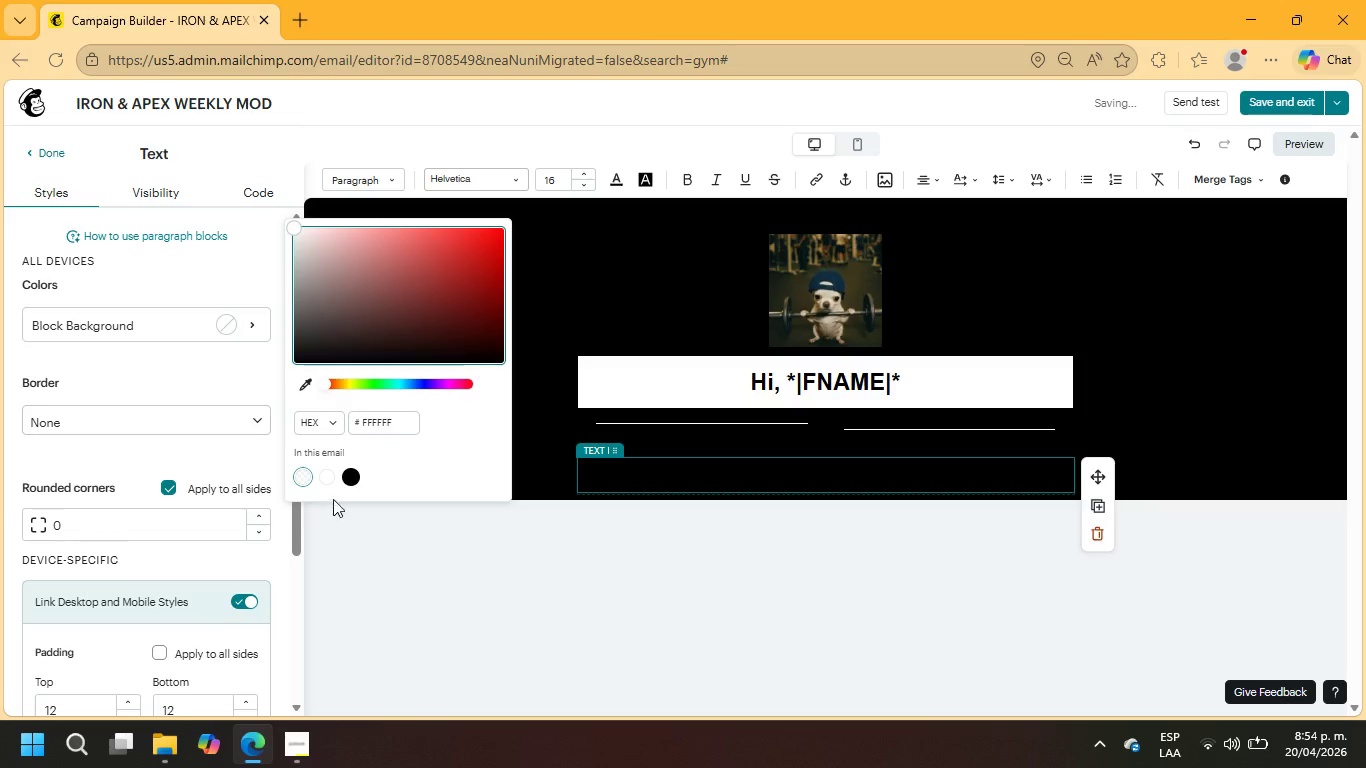 
left_click([331, 486])
 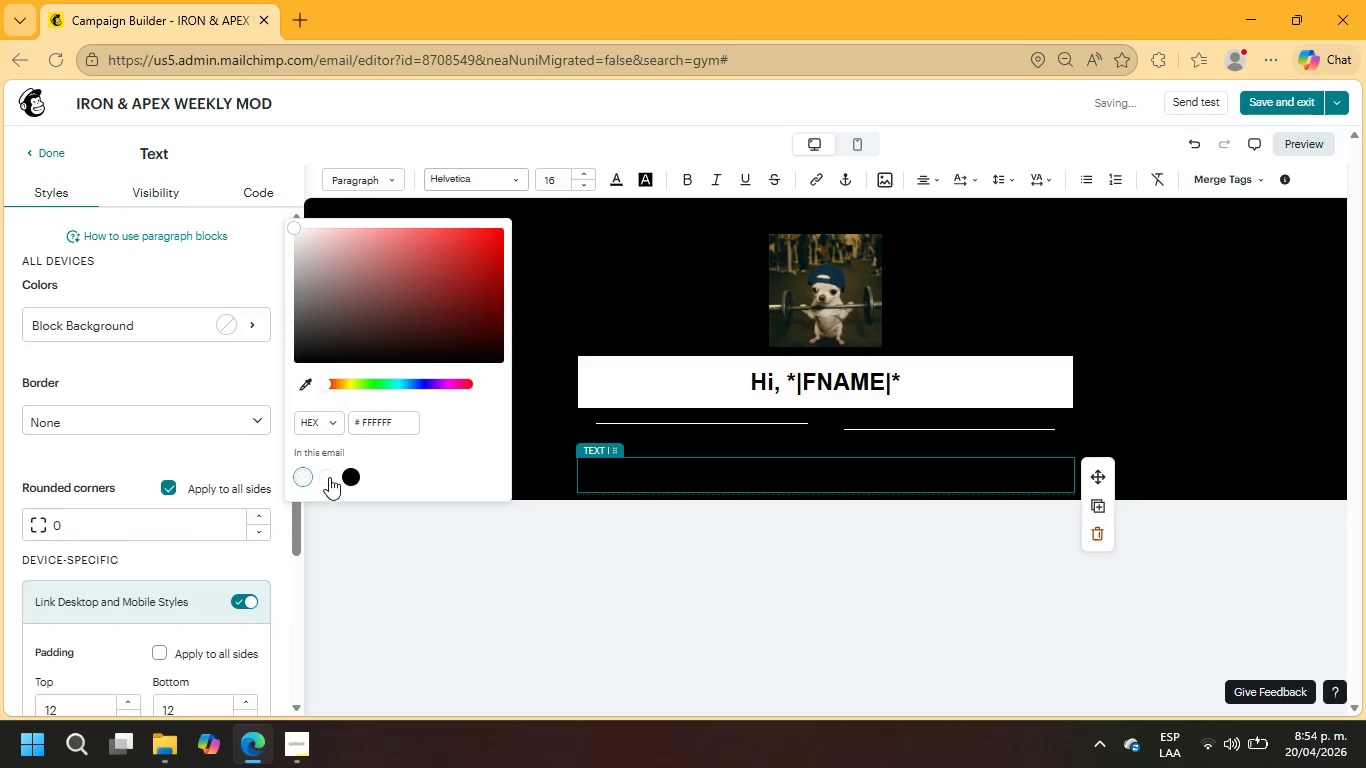 
left_click([329, 474])
 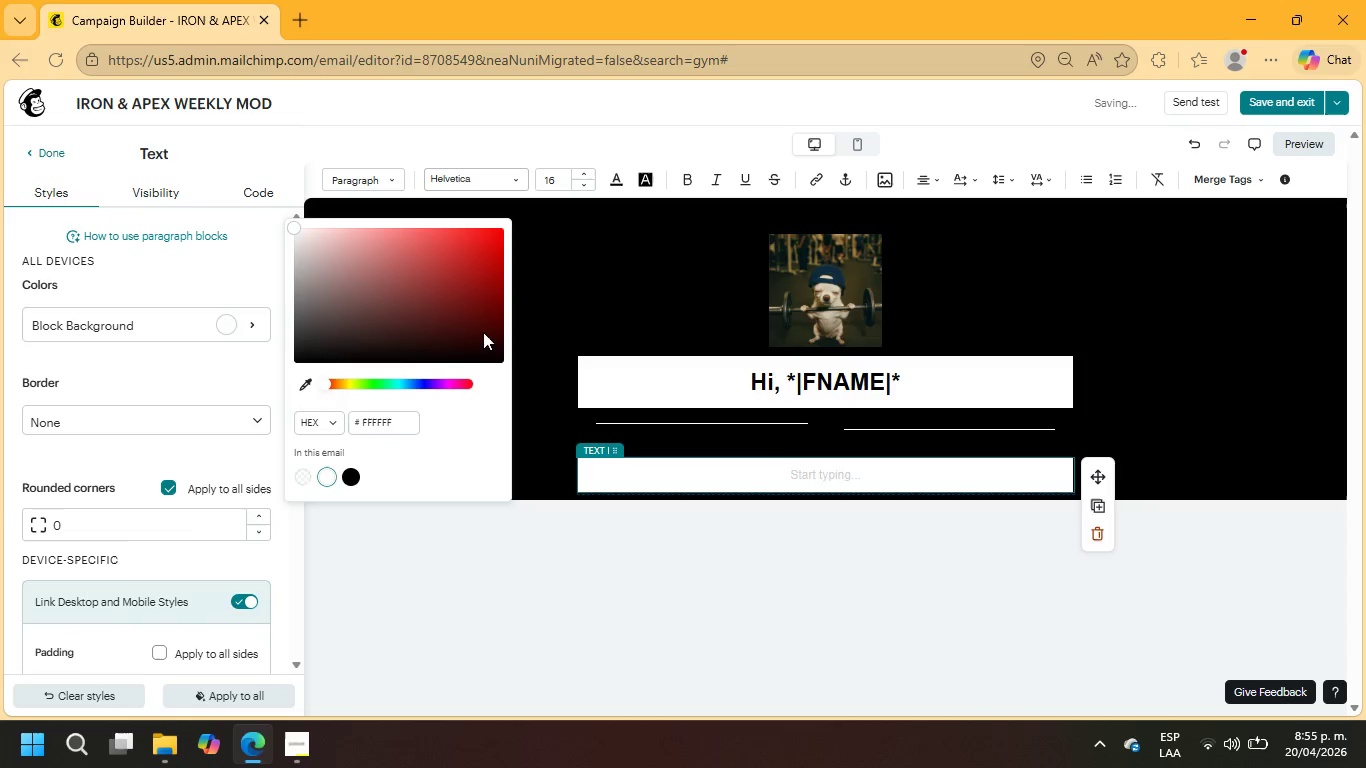 
left_click([842, 476])
 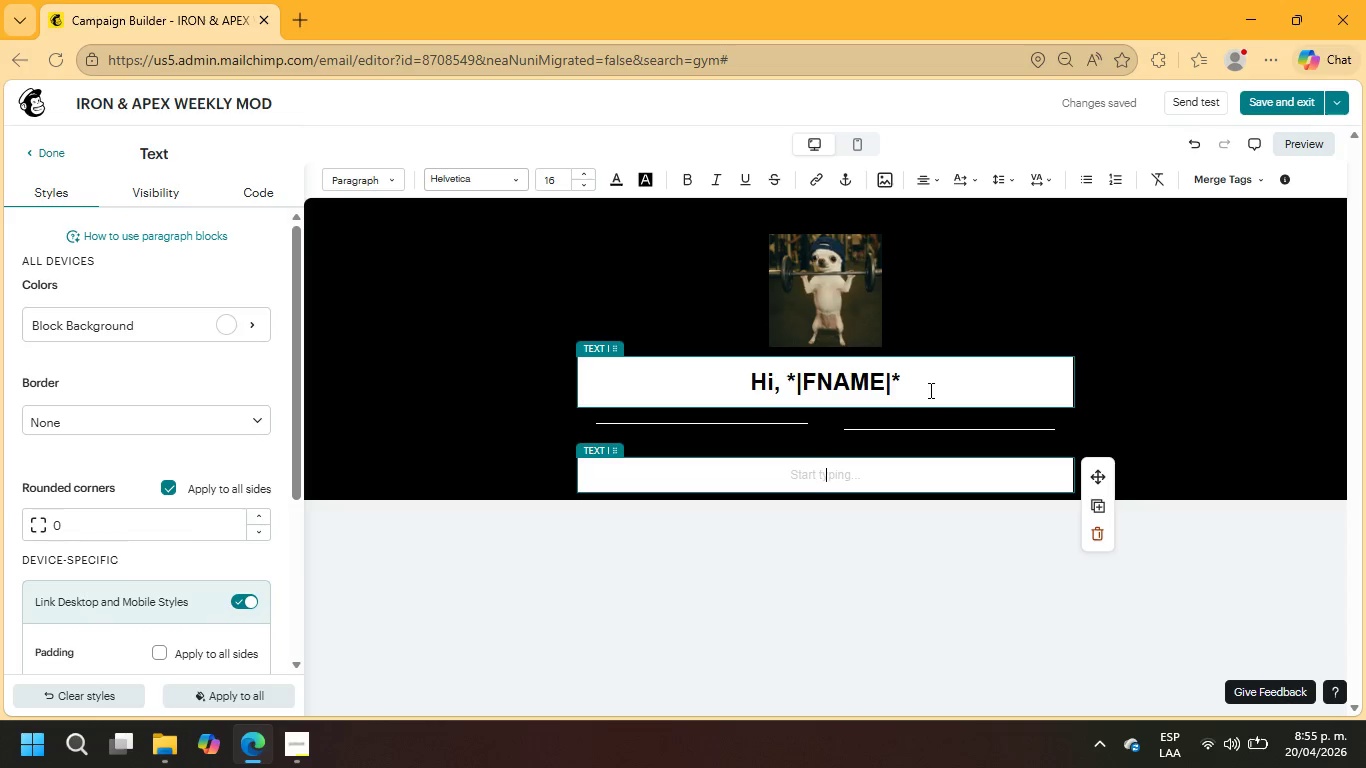 
wait(29.44)
 